 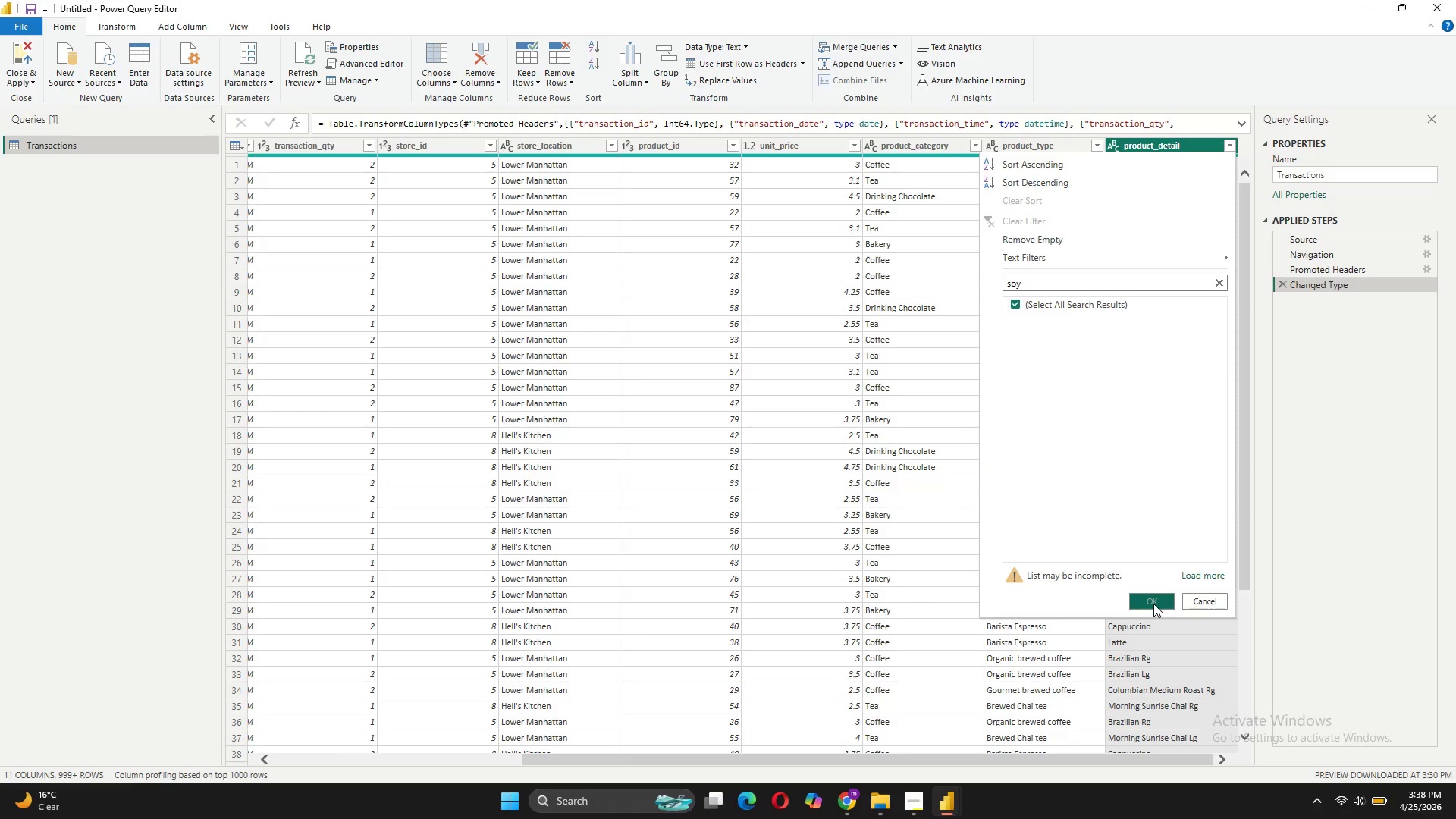 
scroll: coordinate [1085, 415], scroll_direction: up, amount: 1.0
 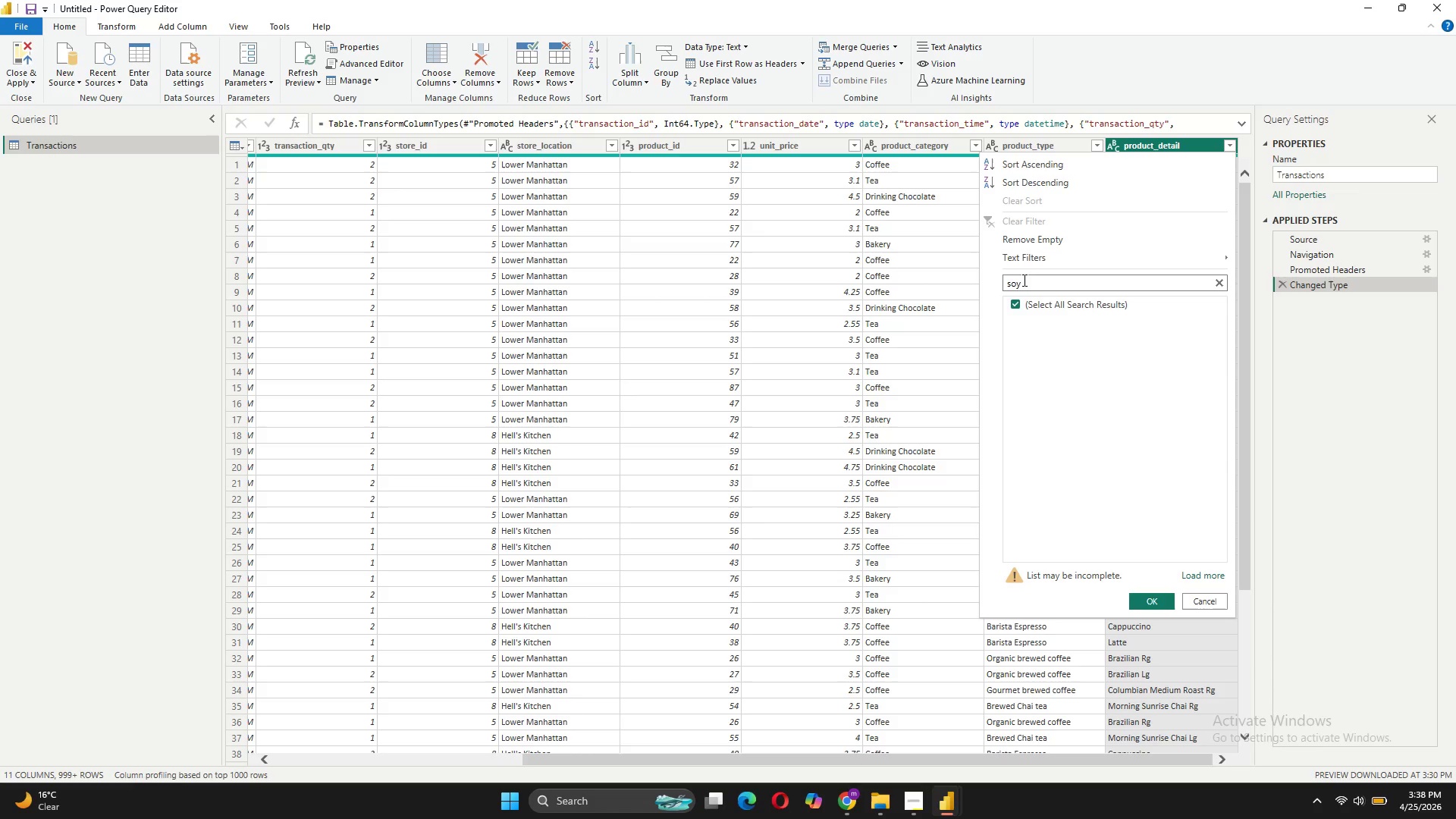 
left_click_drag(start_coordinate=[1023, 278], to_coordinate=[1006, 278])
 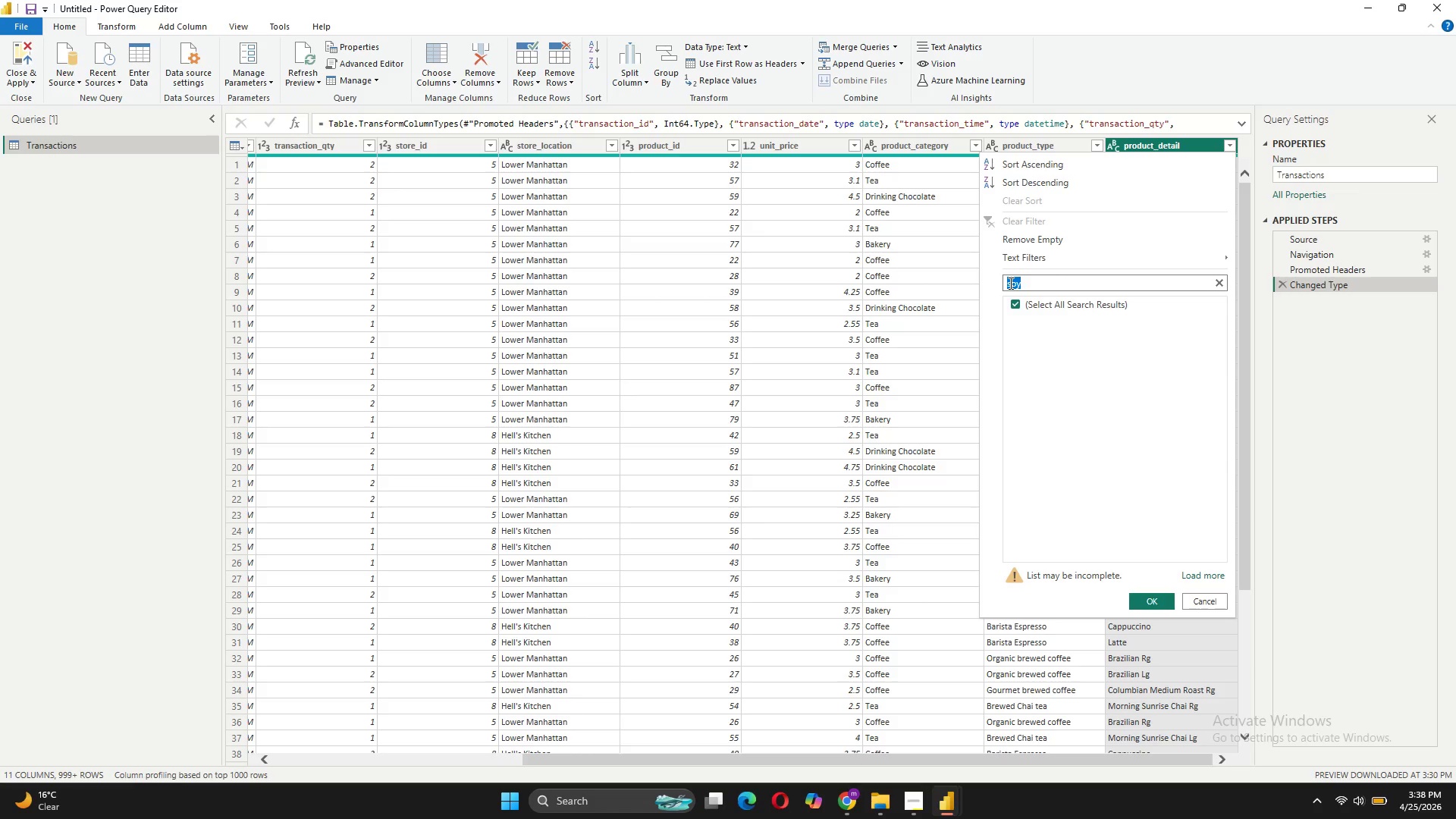 
key(Backspace)
 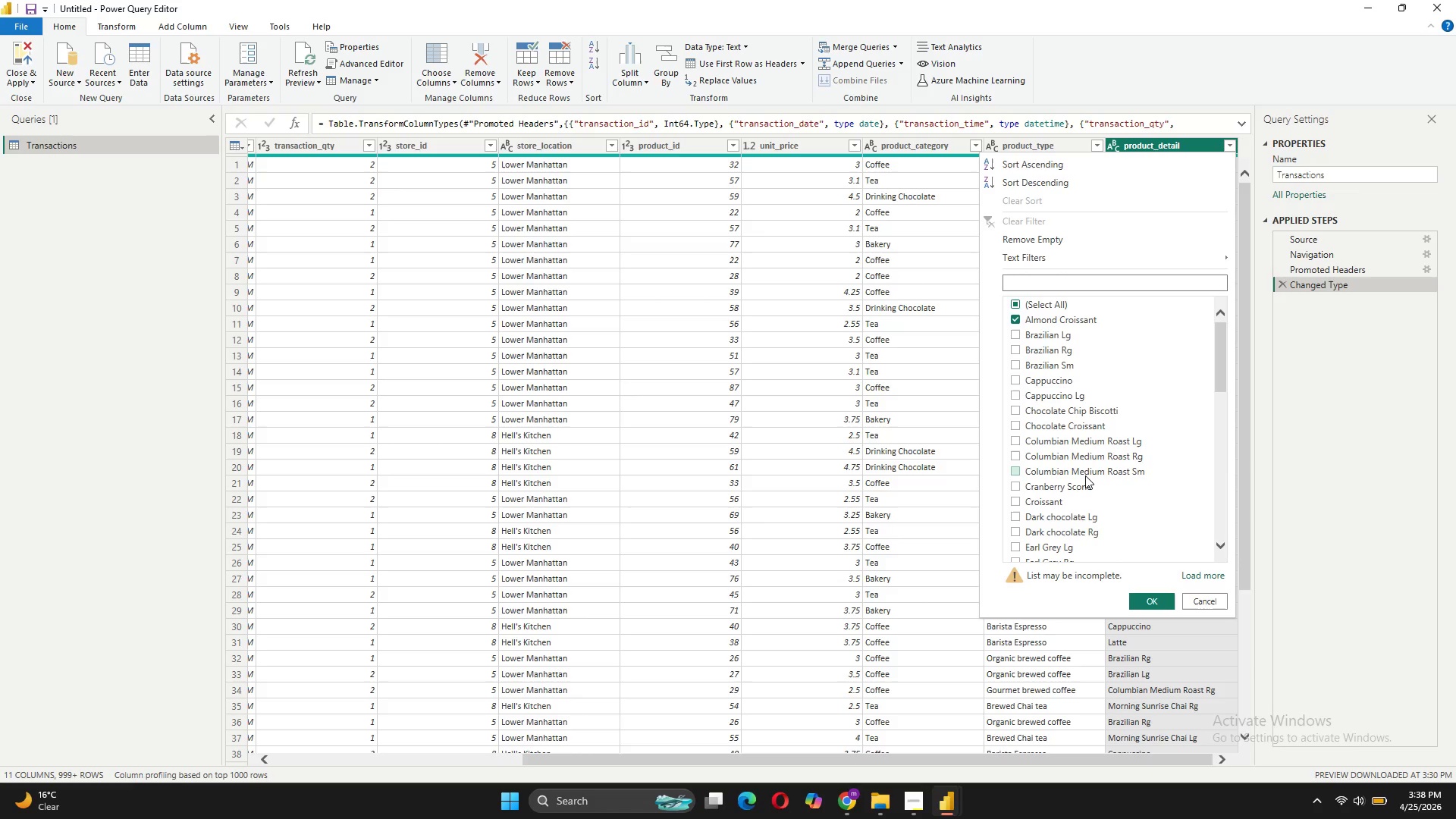 
wait(11.86)
 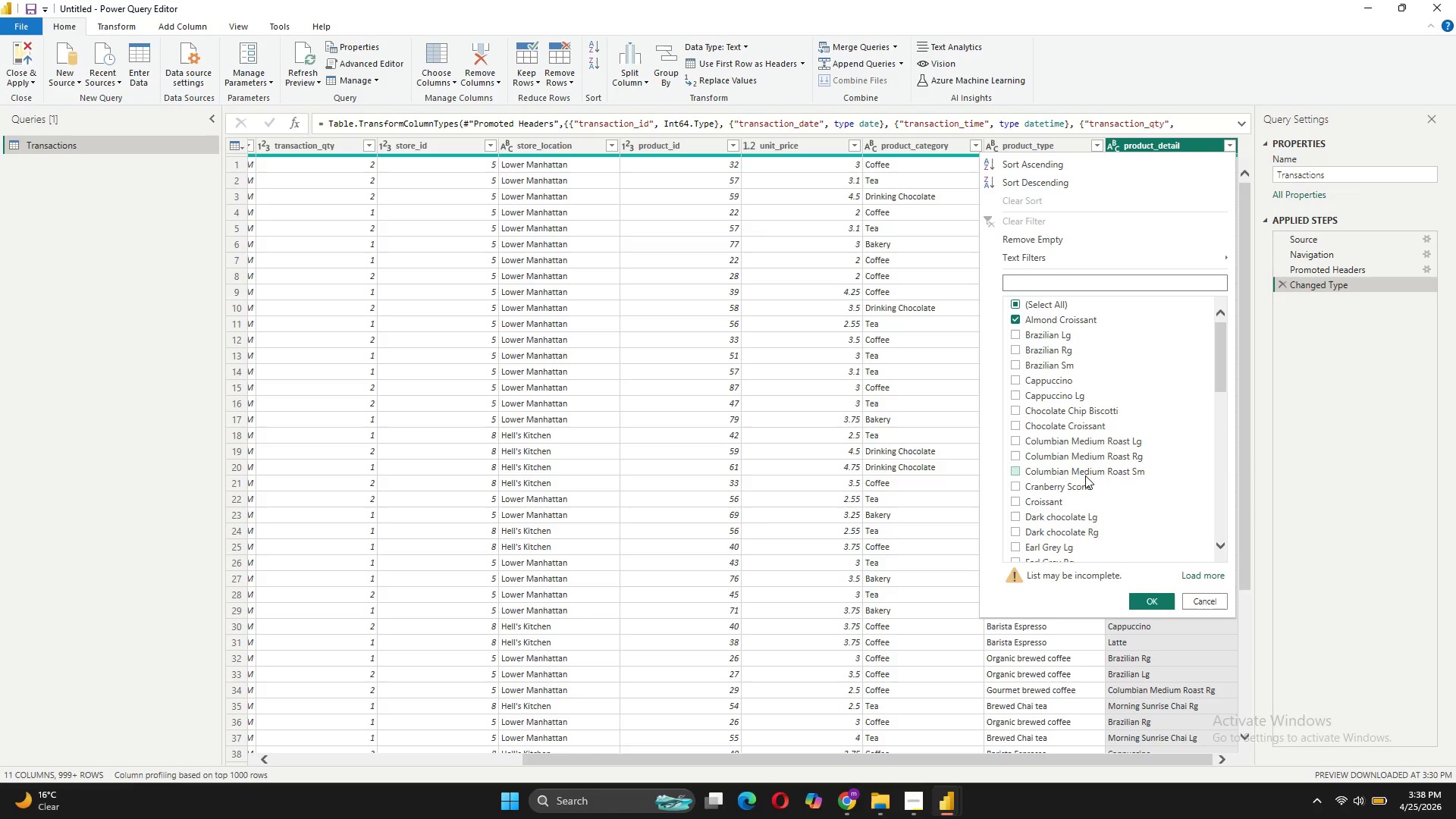 
left_click([400, 16])
 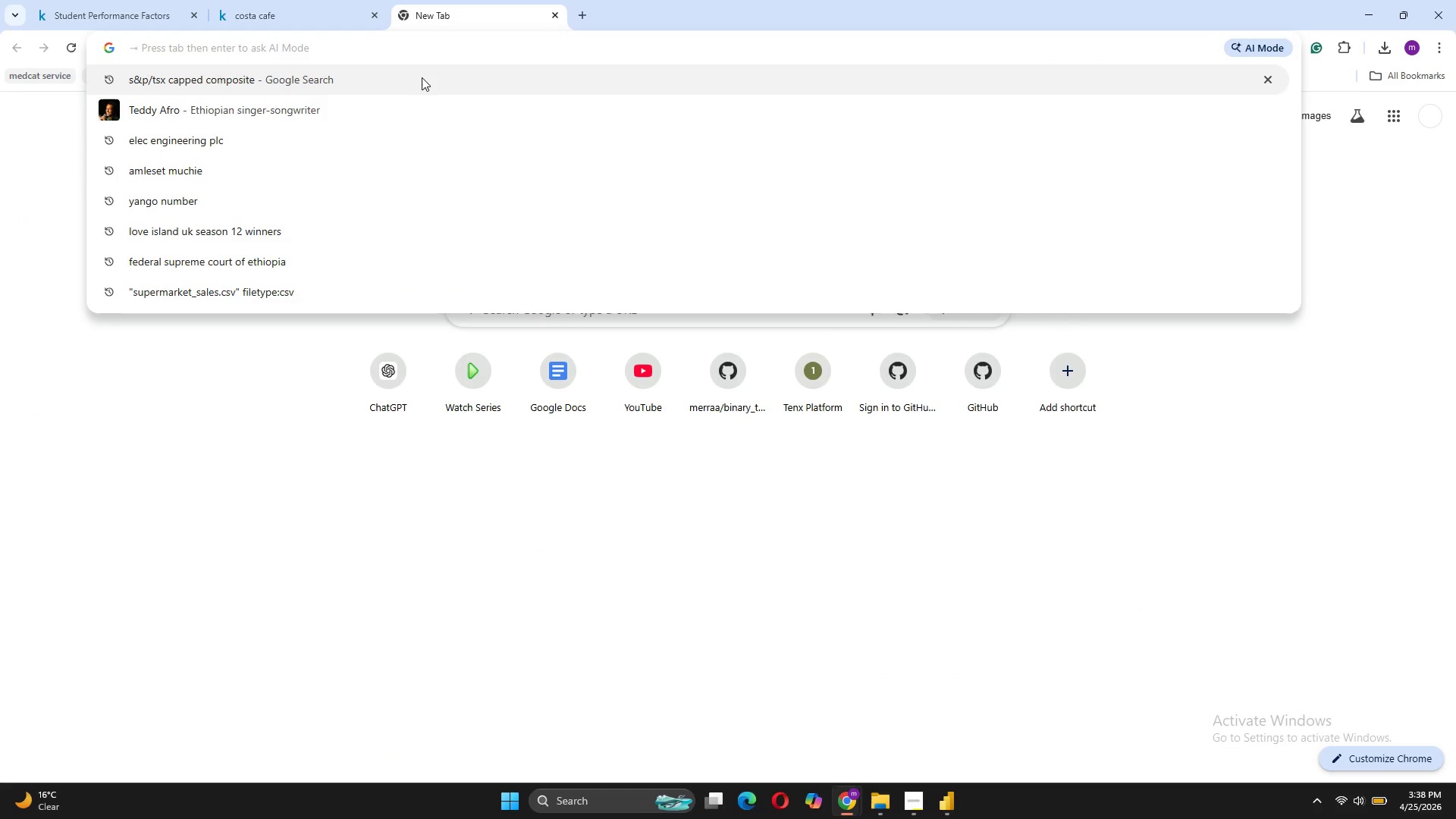 
type(alternative to soy)
 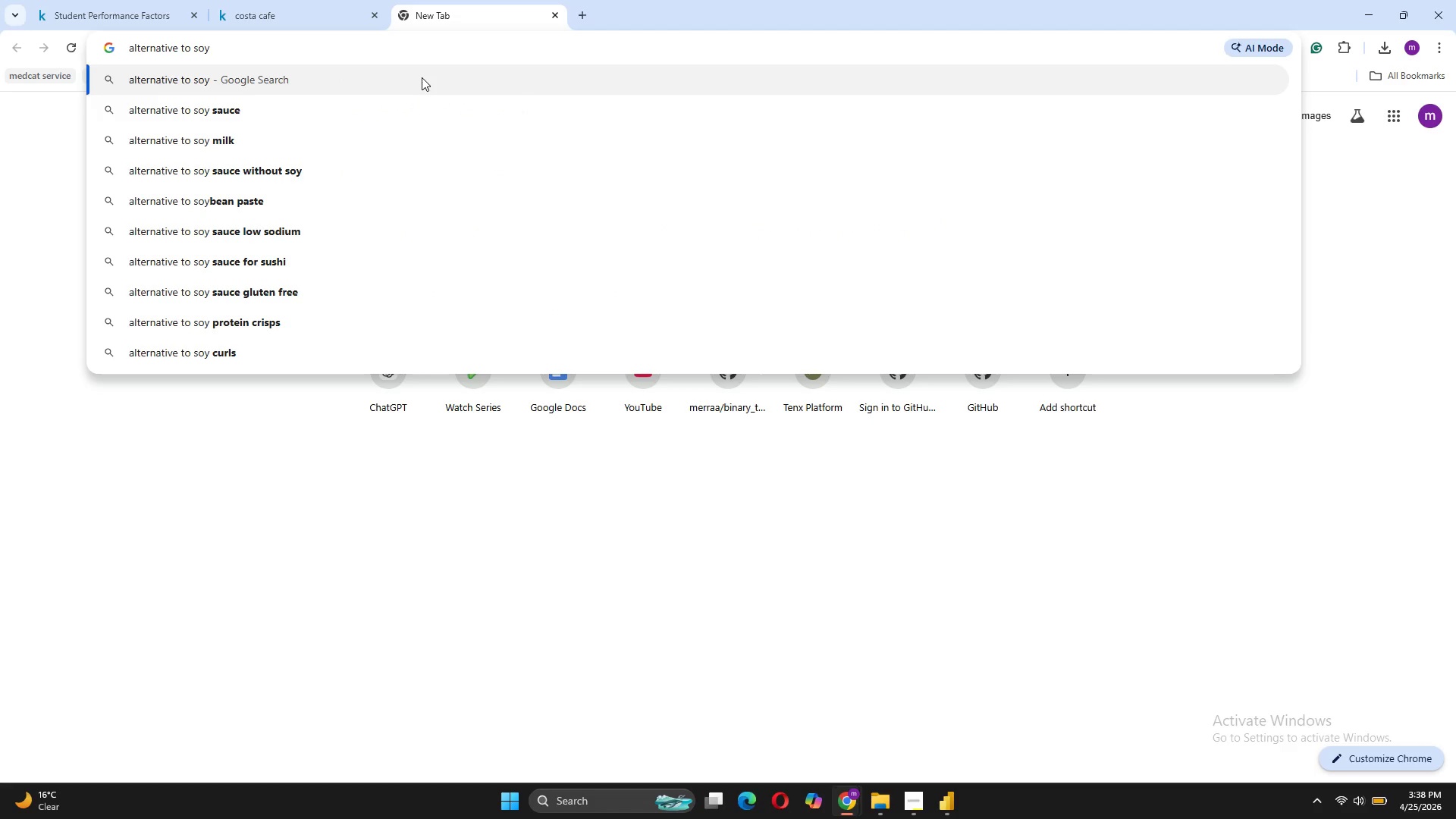 
key(Enter)
 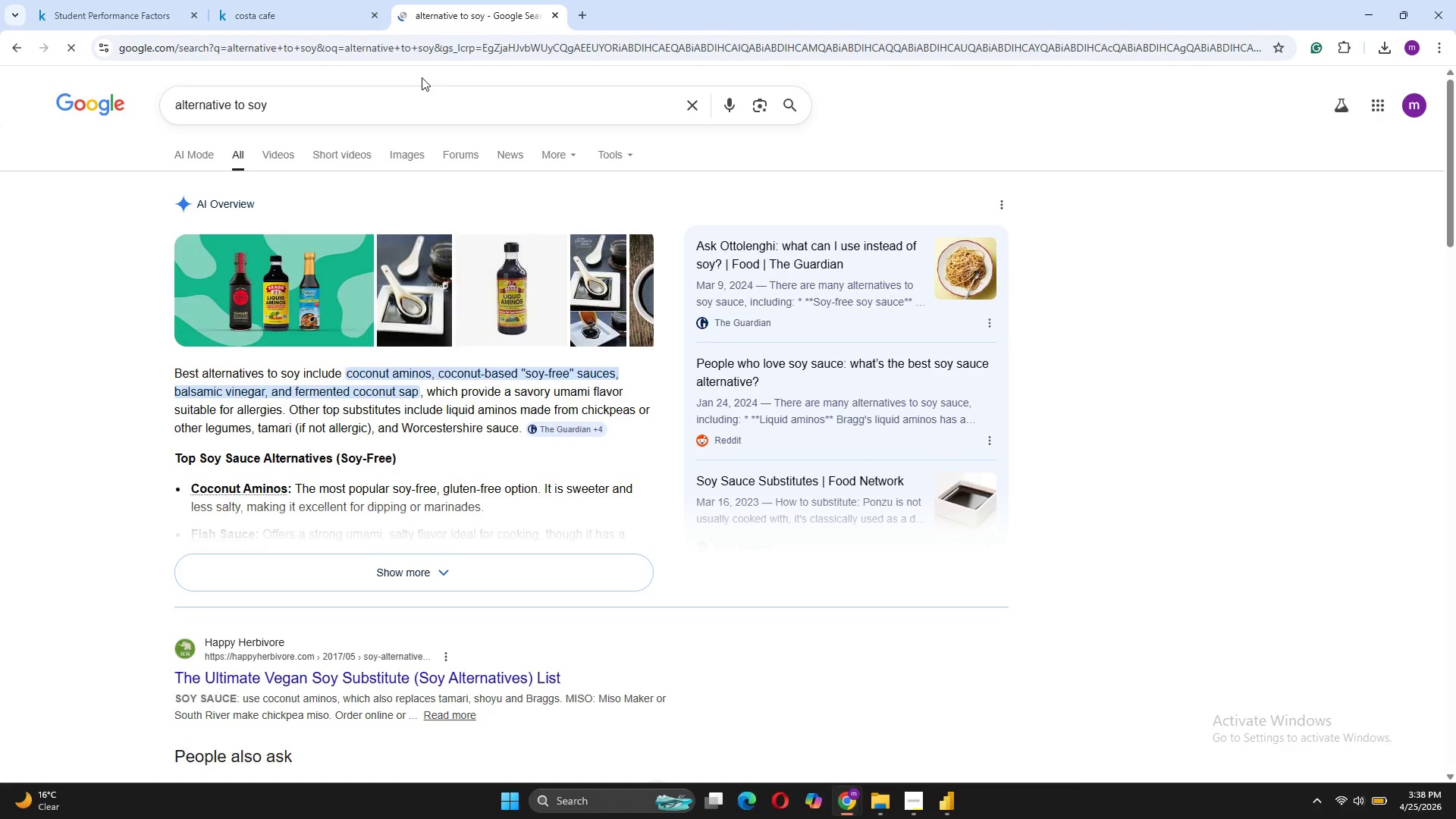 
wait(7.44)
 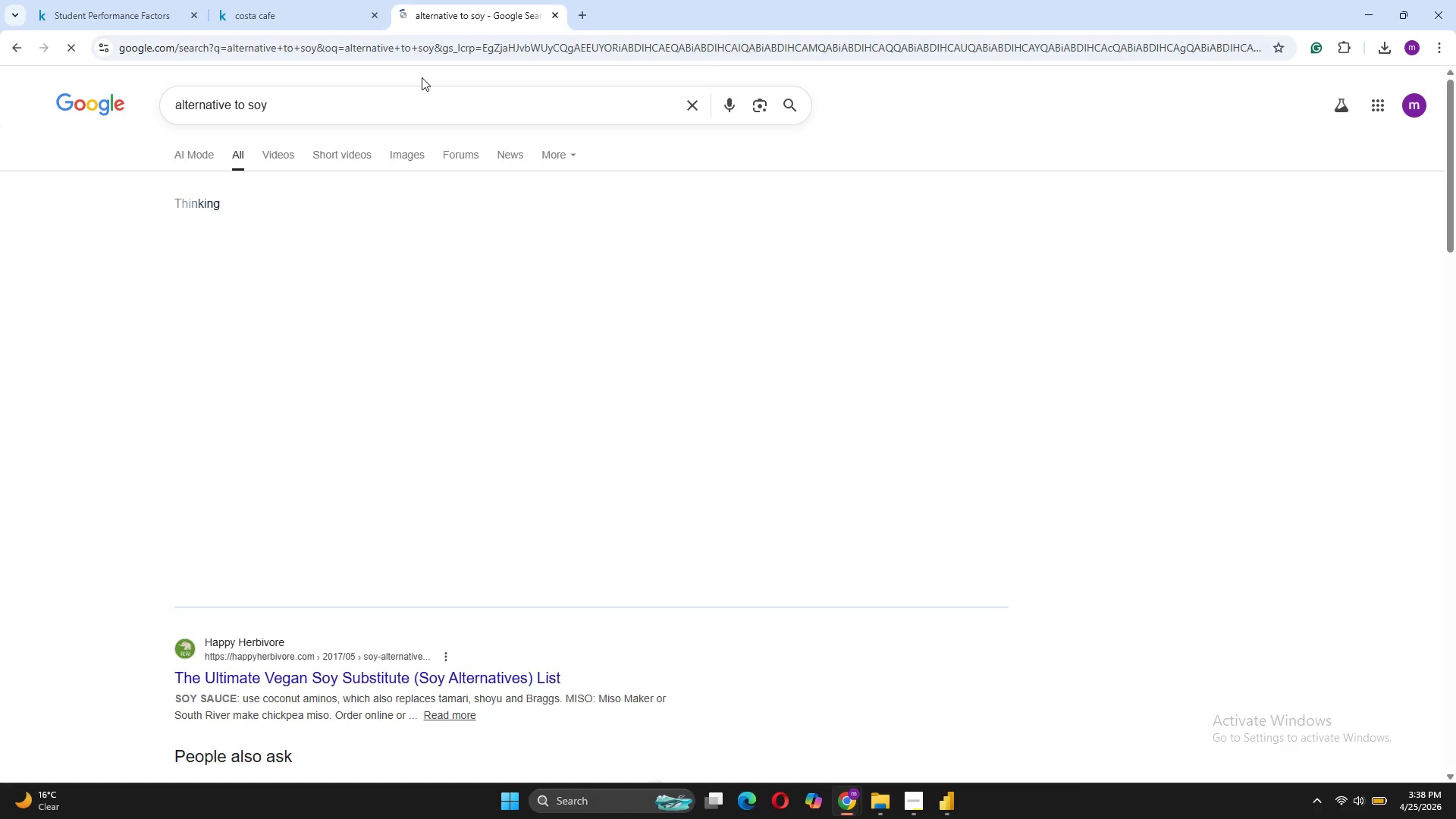 
scroll: coordinate [575, 359], scroll_direction: down, amount: 3.0
 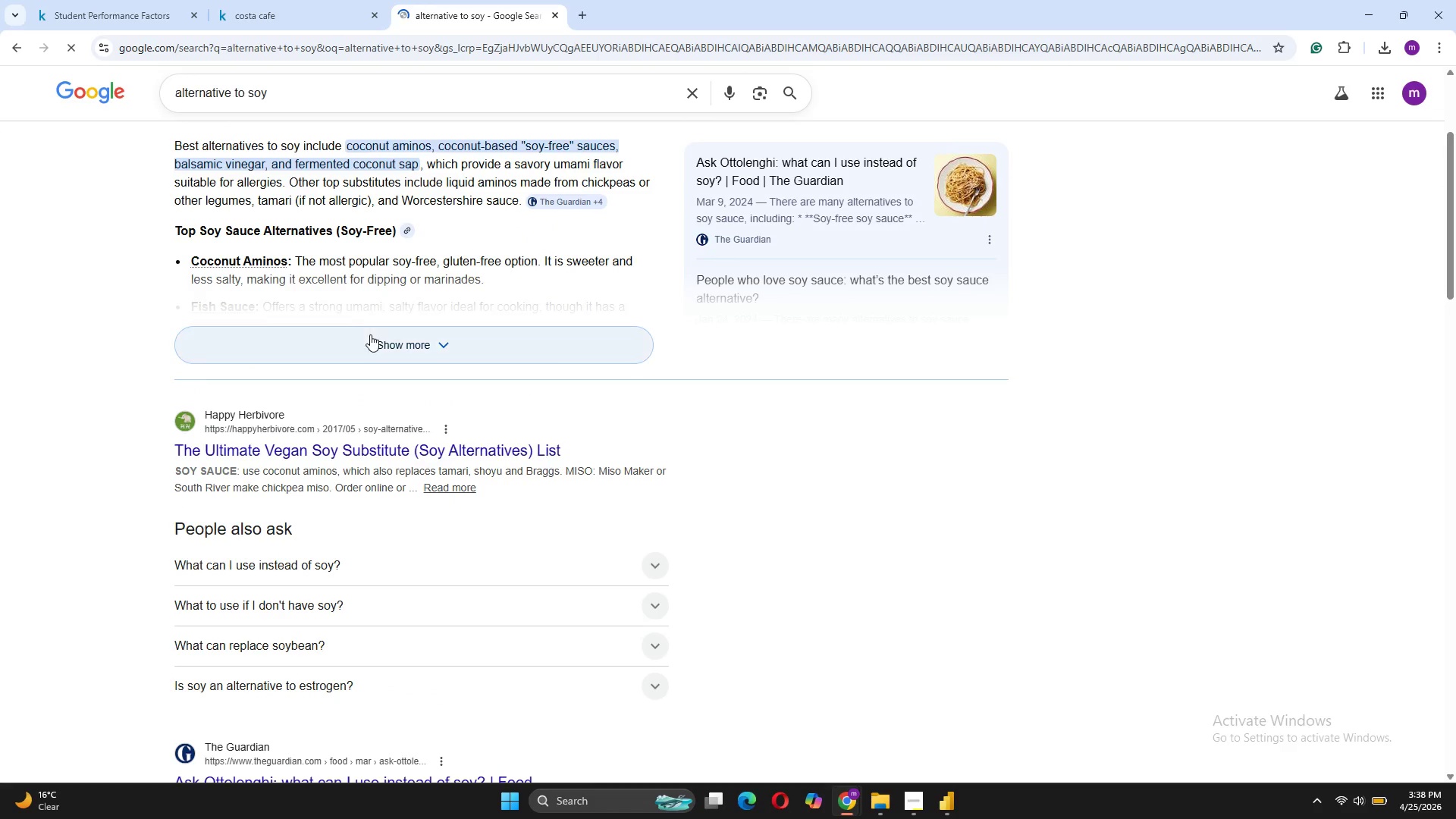 
left_click([372, 337])
 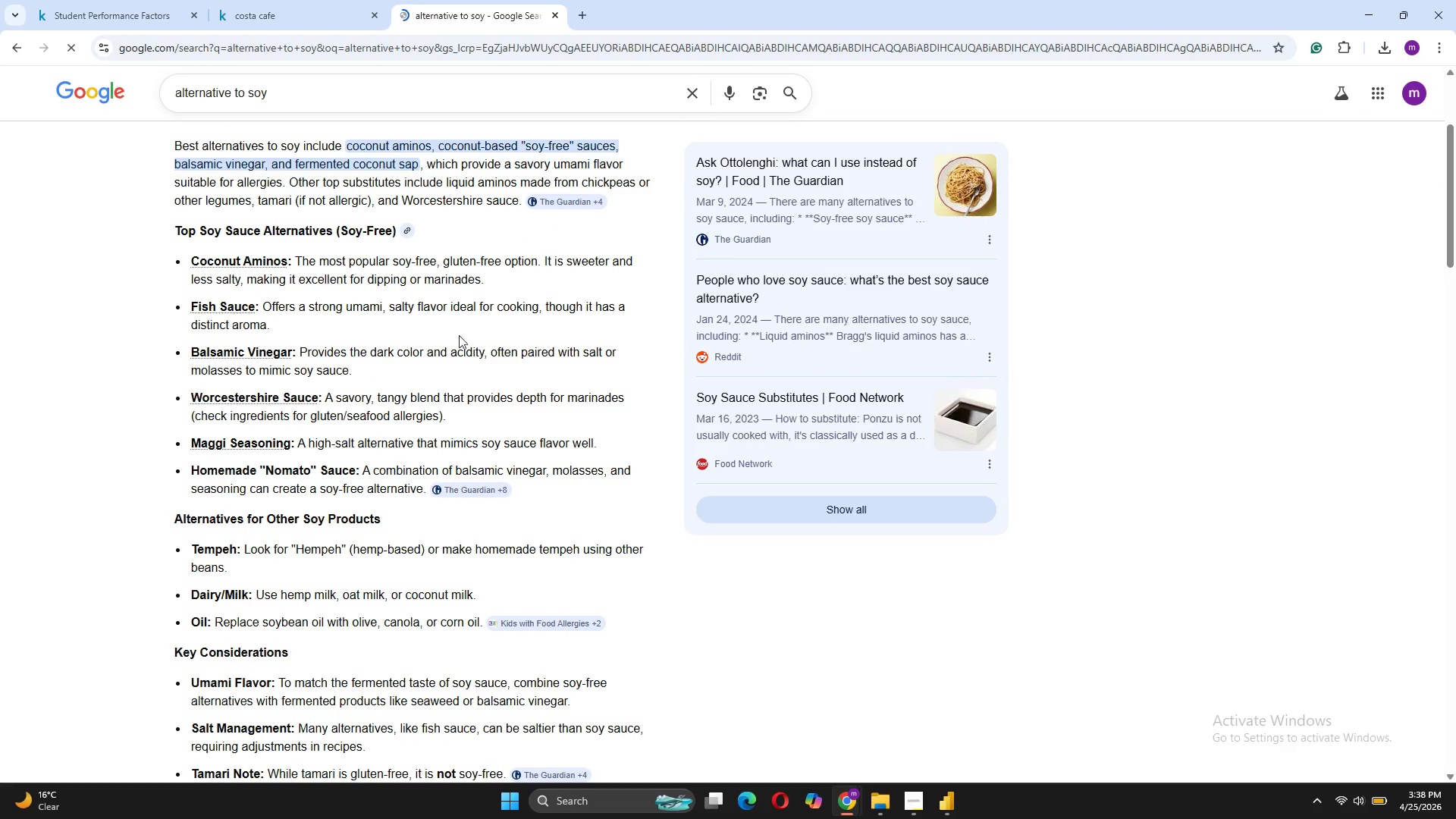 
scroll: coordinate [456, 348], scroll_direction: up, amount: 4.0
 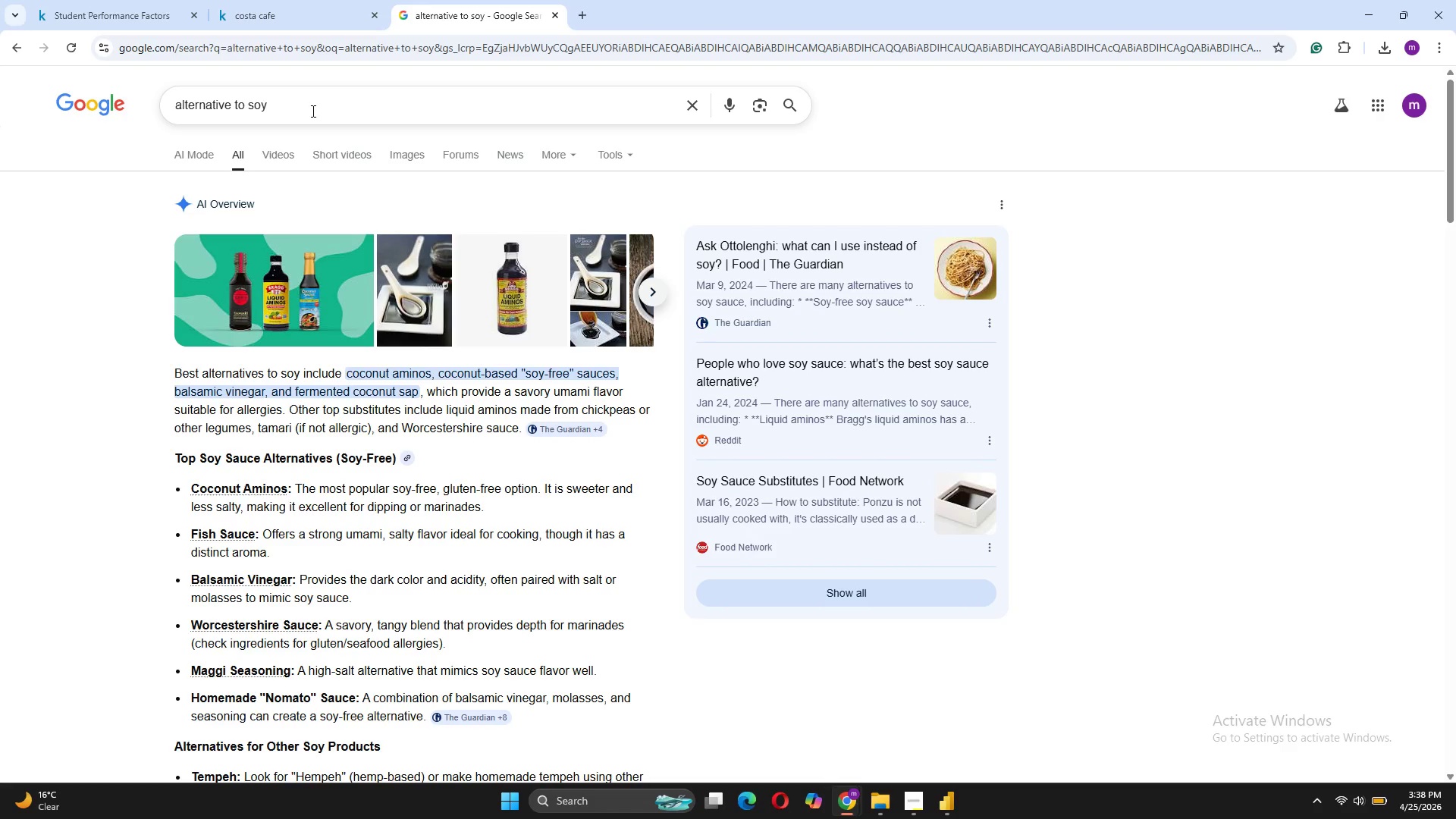 
wait(5.4)
 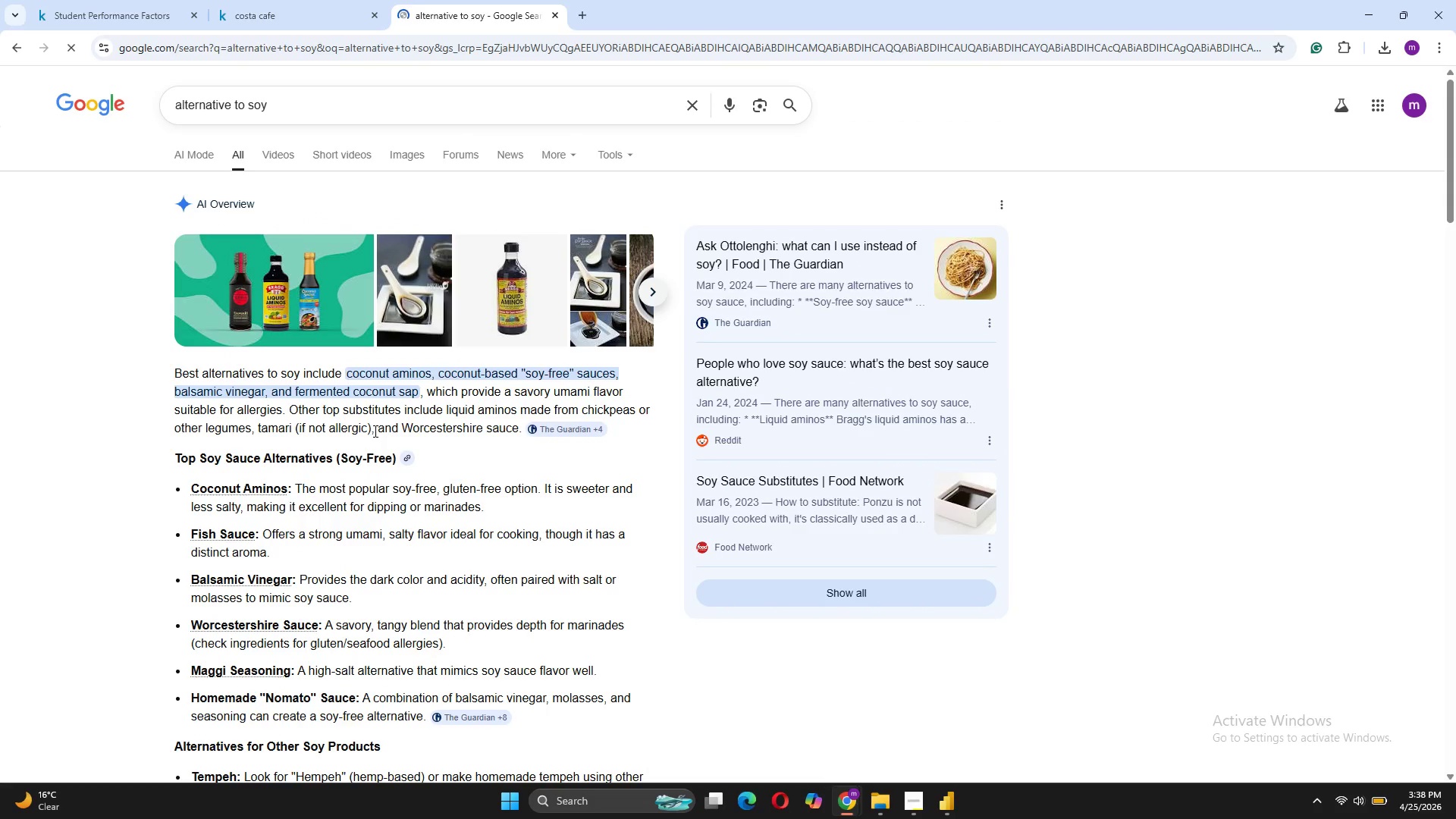 
left_click_drag(start_coordinate=[275, 105], to_coordinate=[160, 98])
 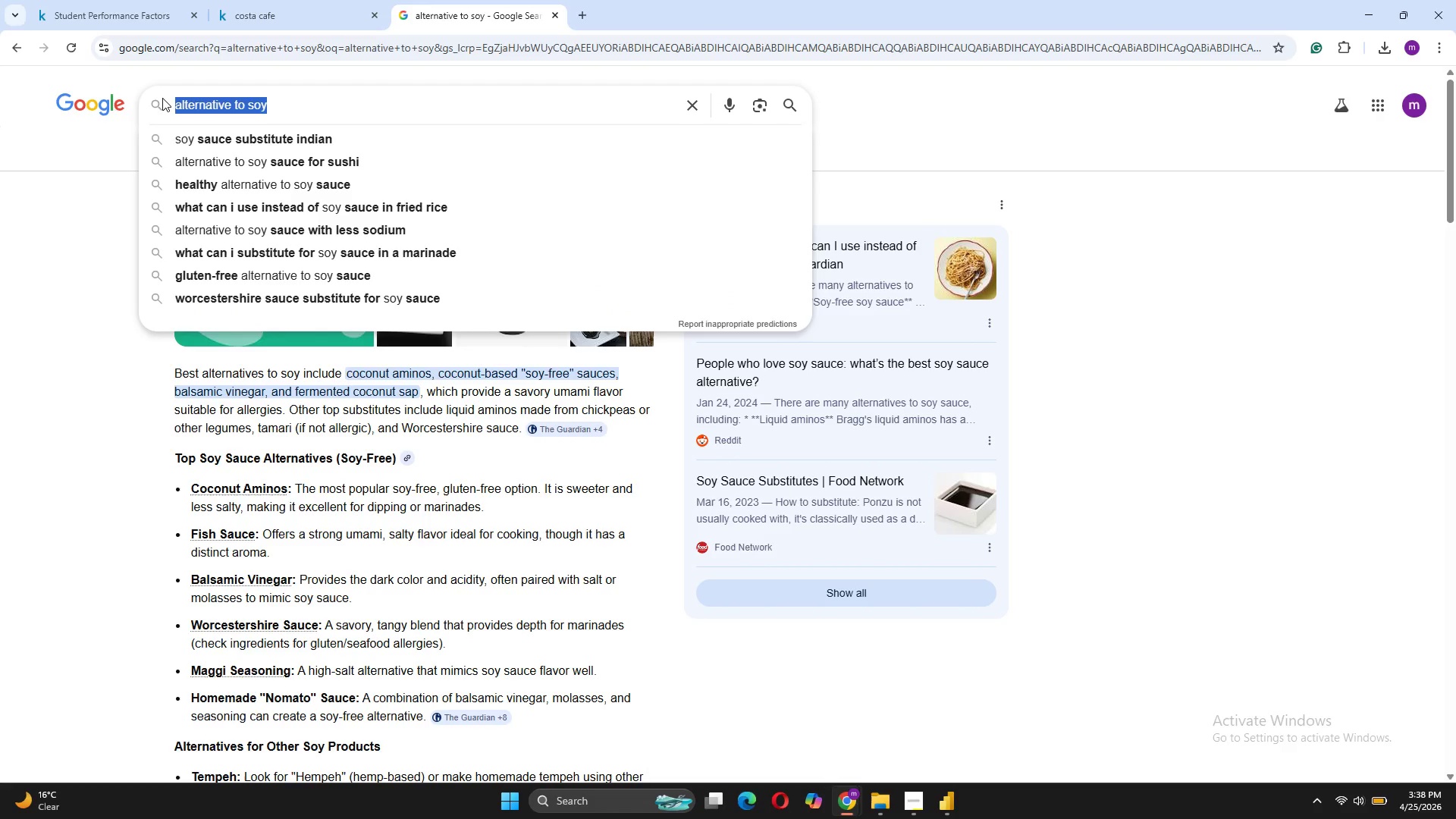 
type(soy similar)
 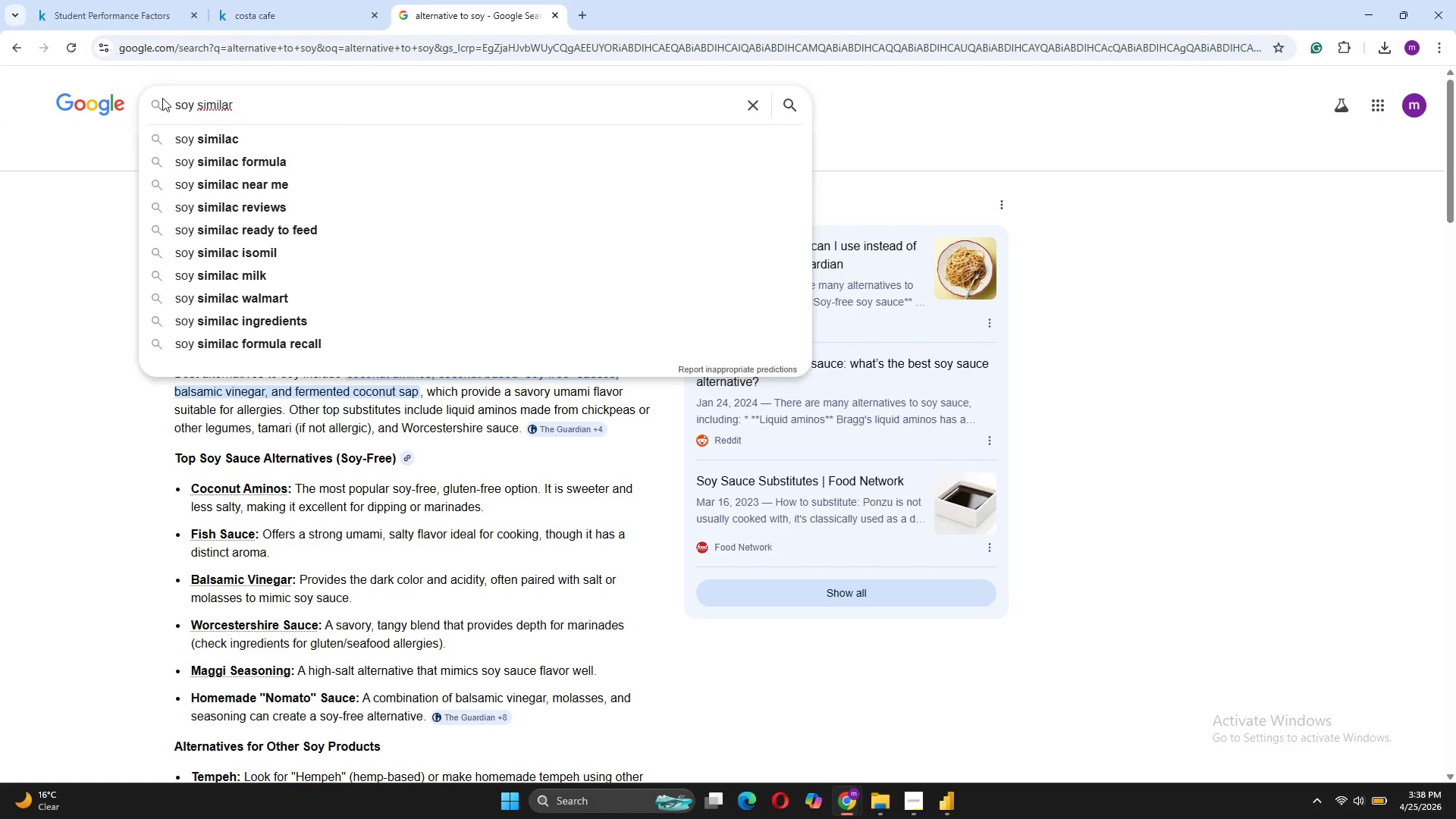 
key(Space)
 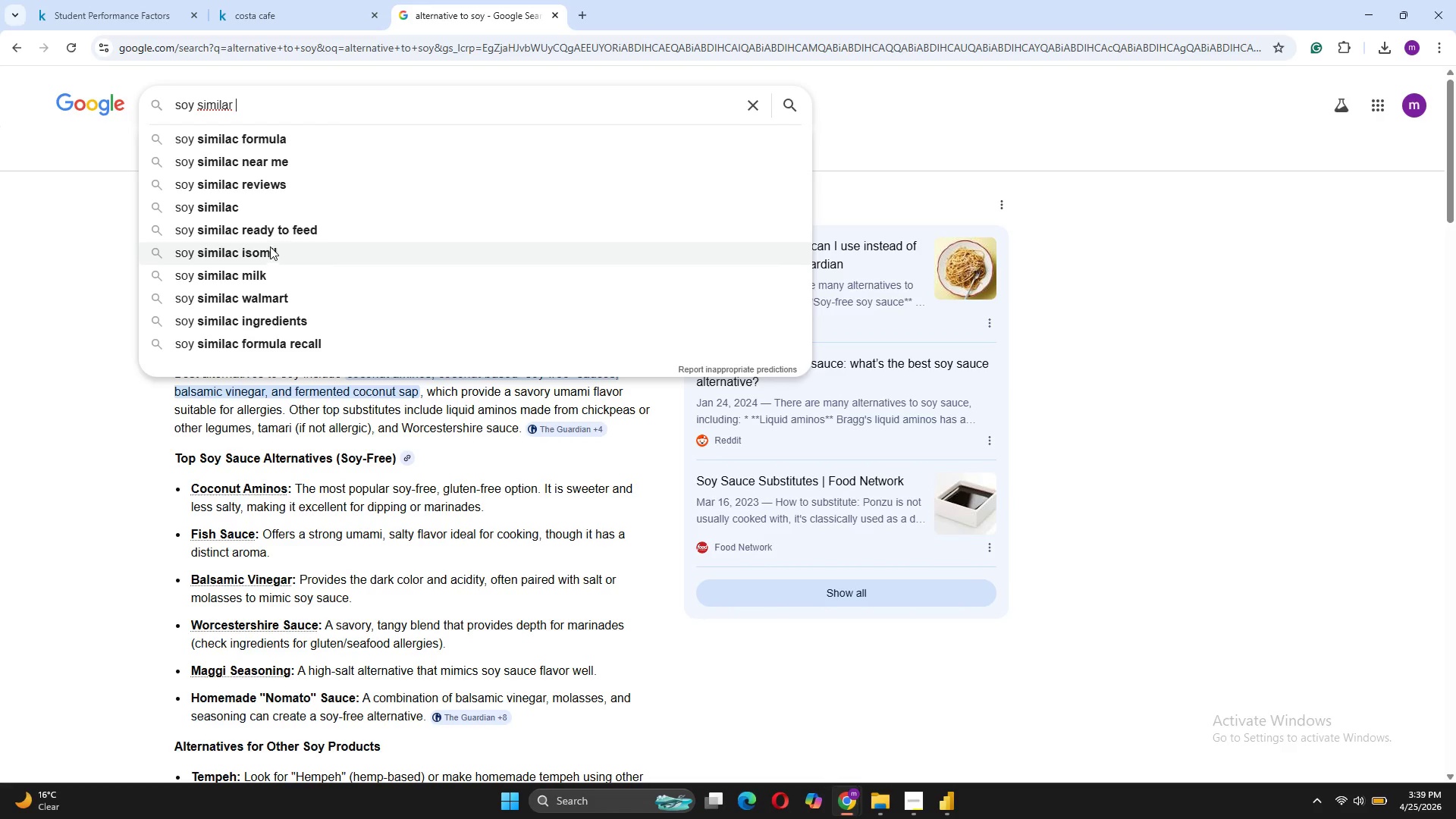 
type(ingredients)
 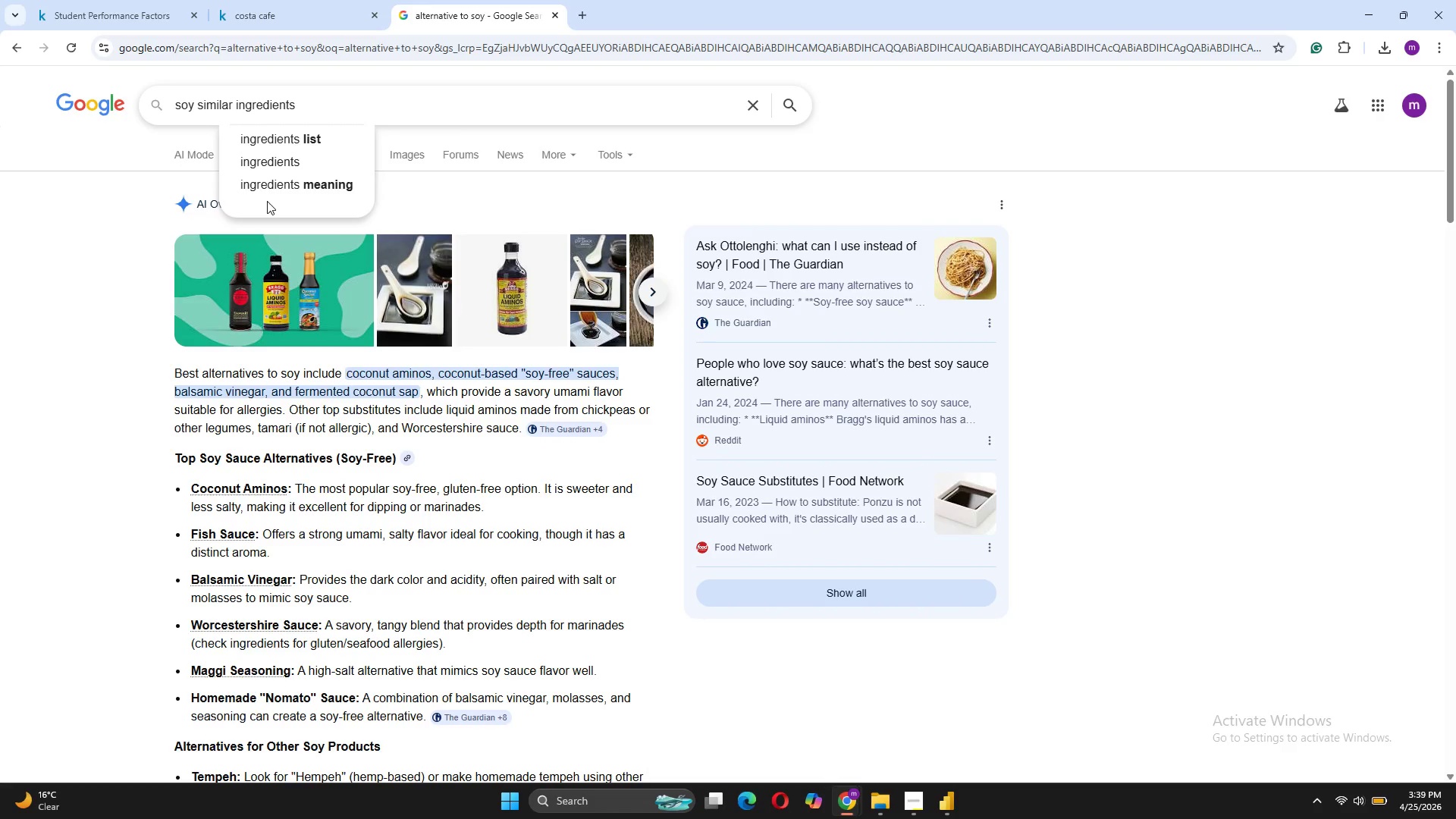 
key(Enter)
 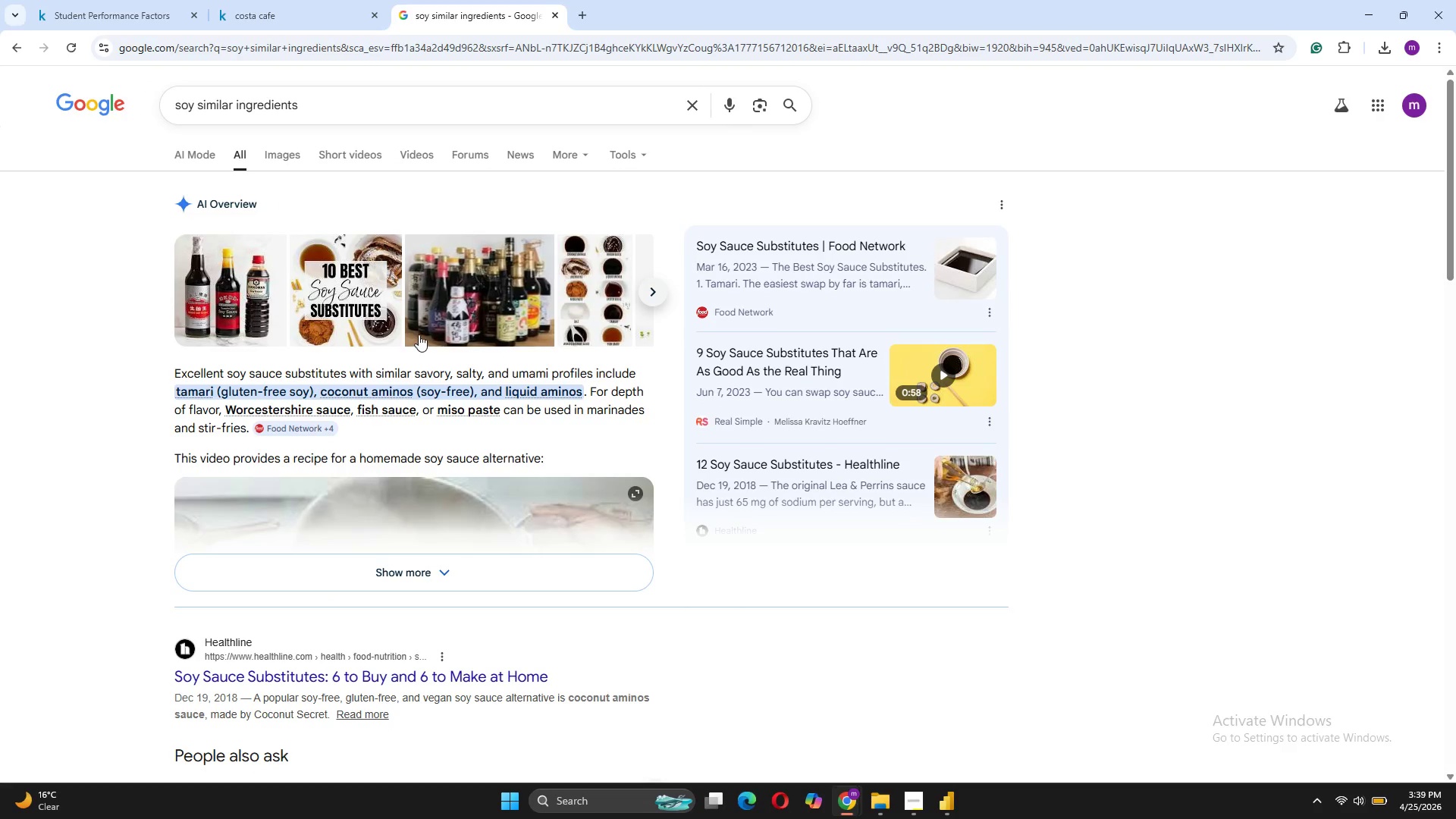 
wait(14.56)
 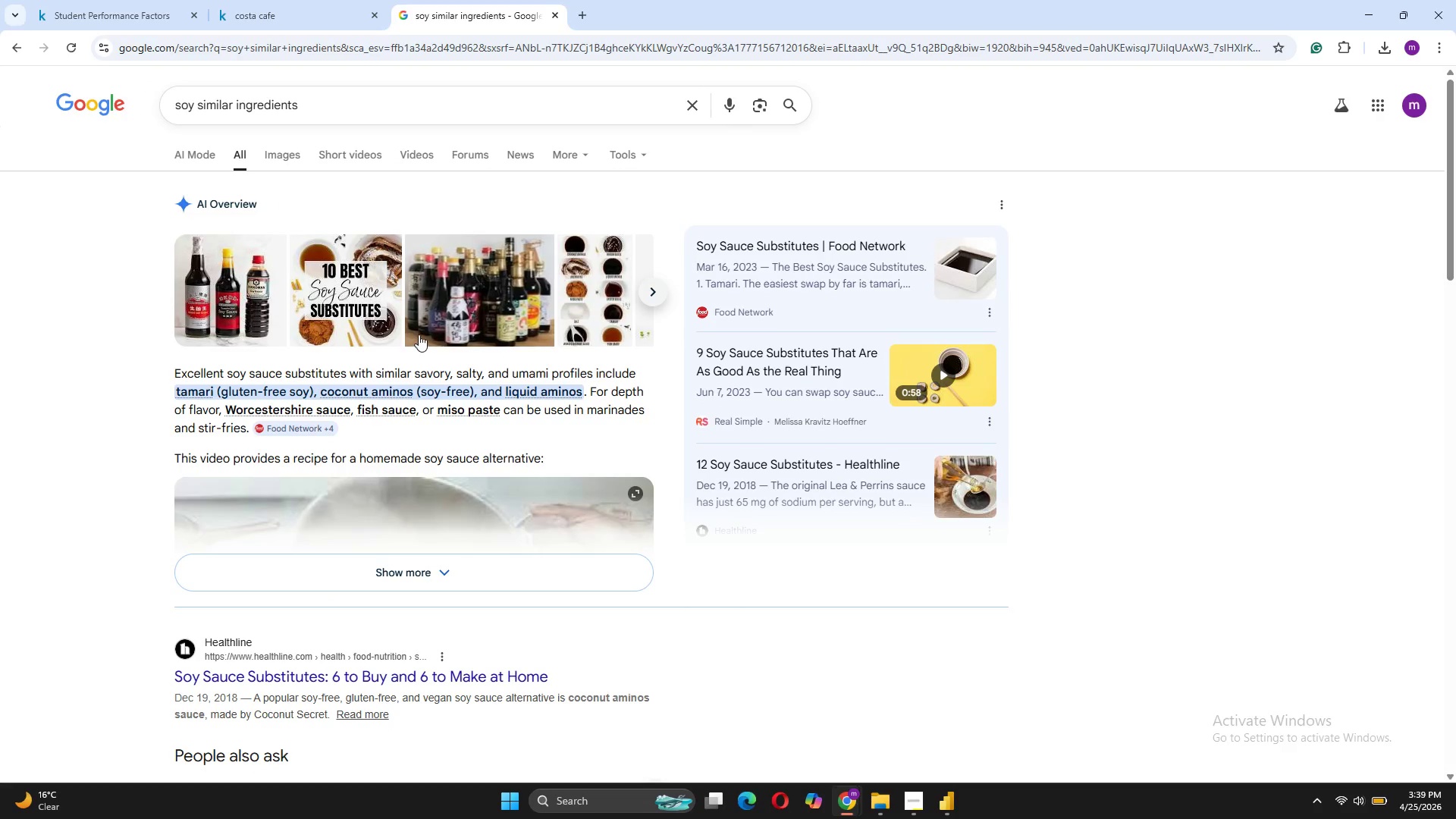 
scroll: coordinate [391, 574], scroll_direction: down, amount: 14.0
 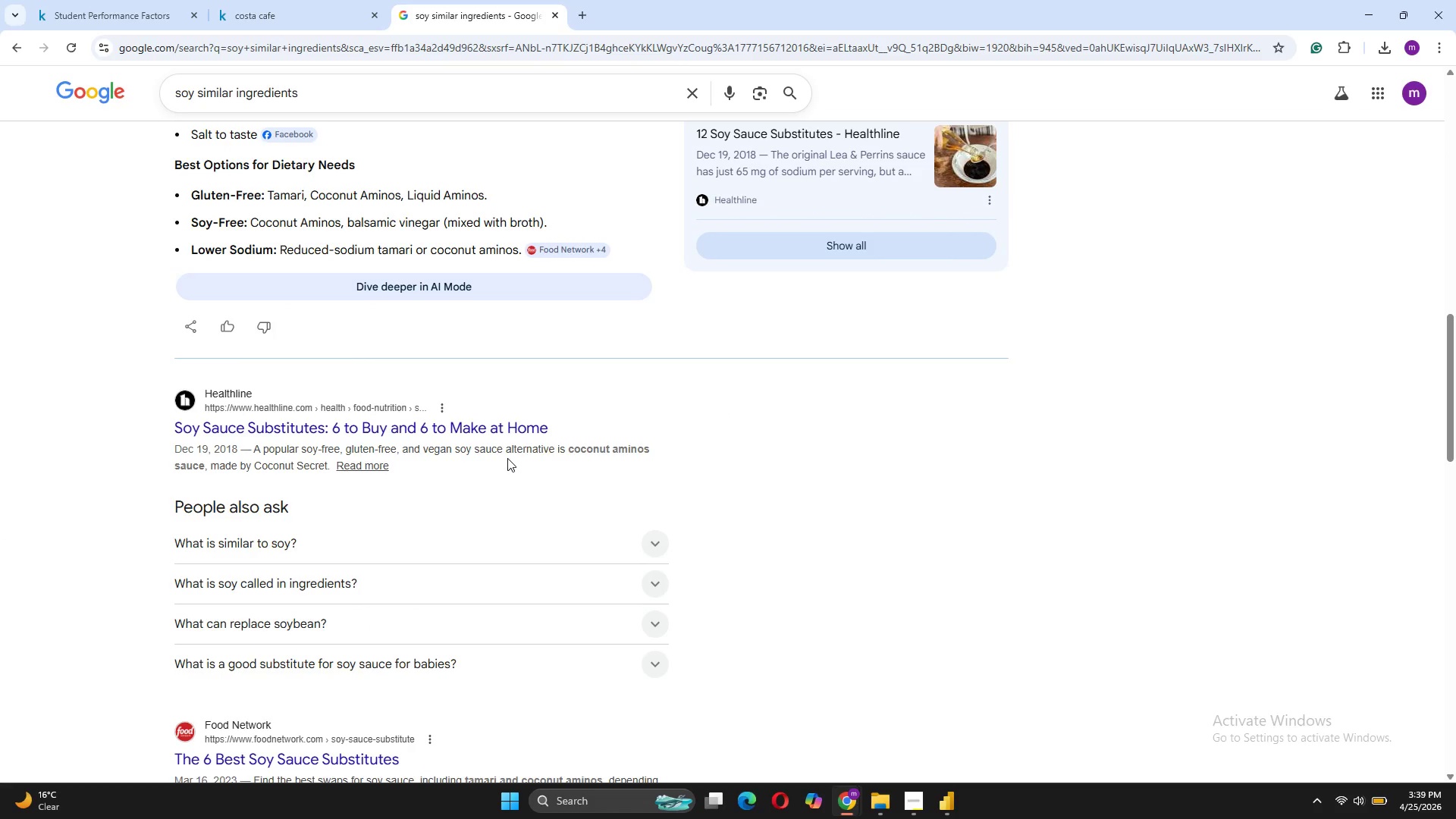 
left_click([488, 530])
 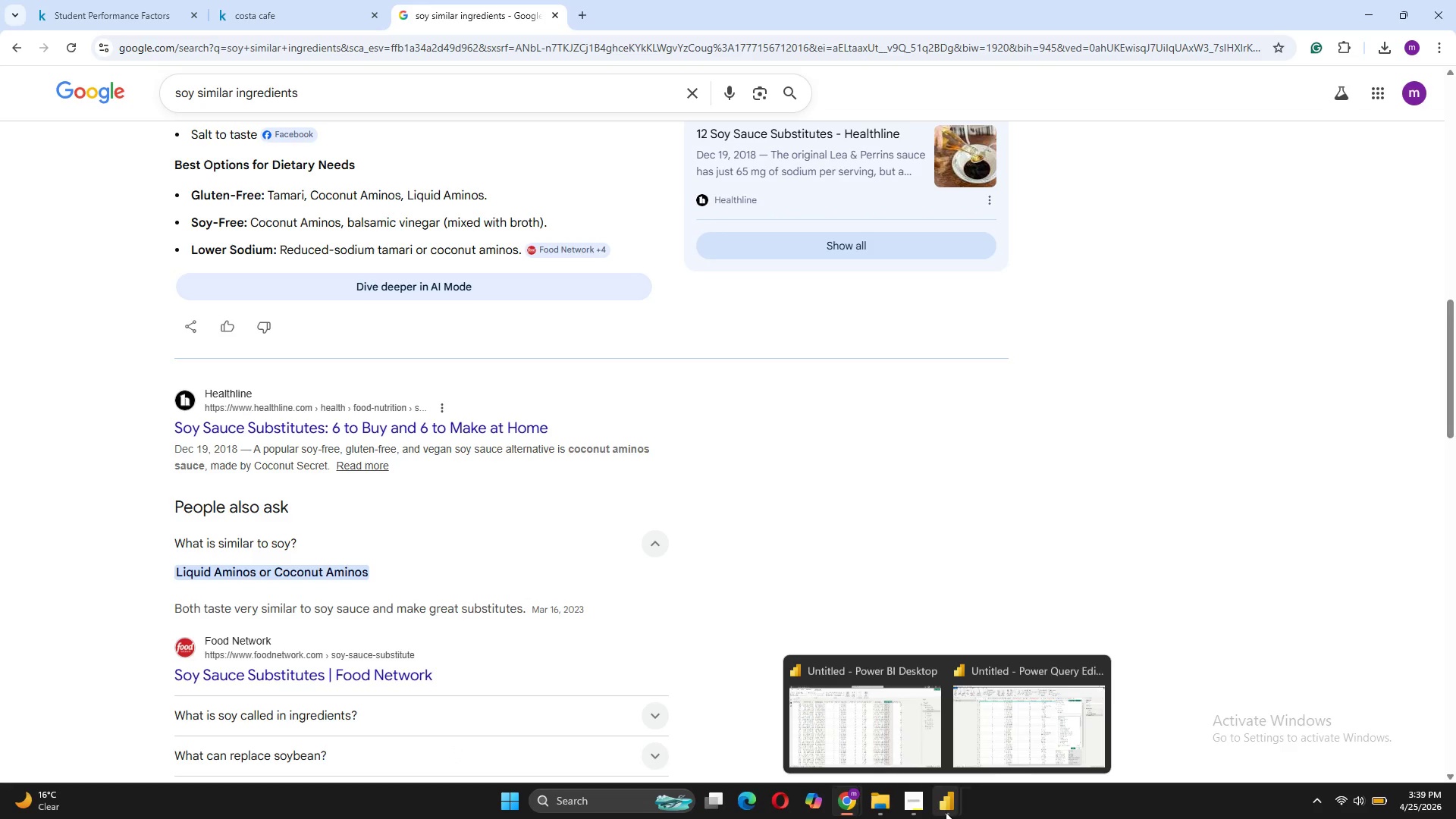 
left_click([981, 764])
 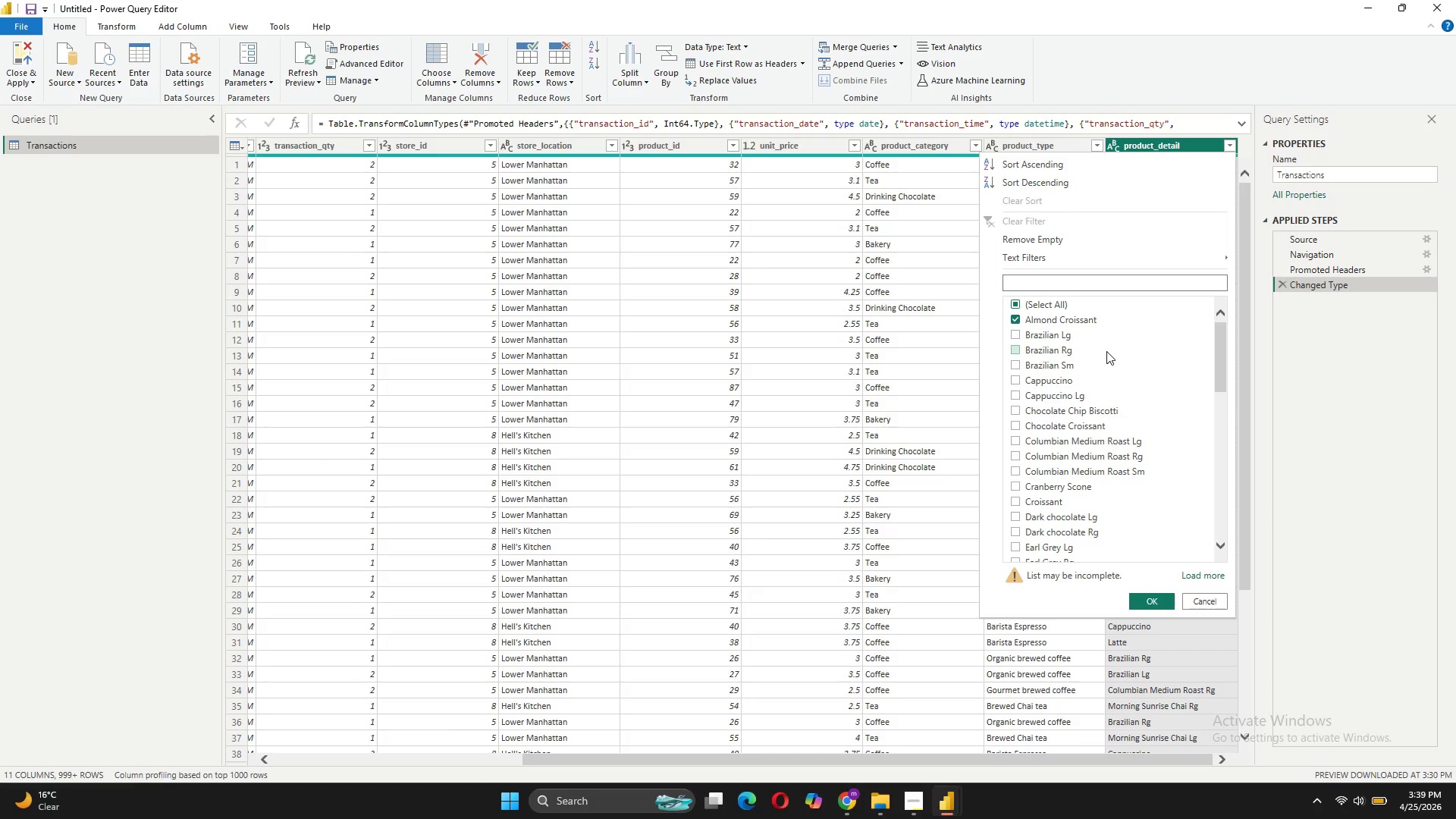 
wait(8.24)
 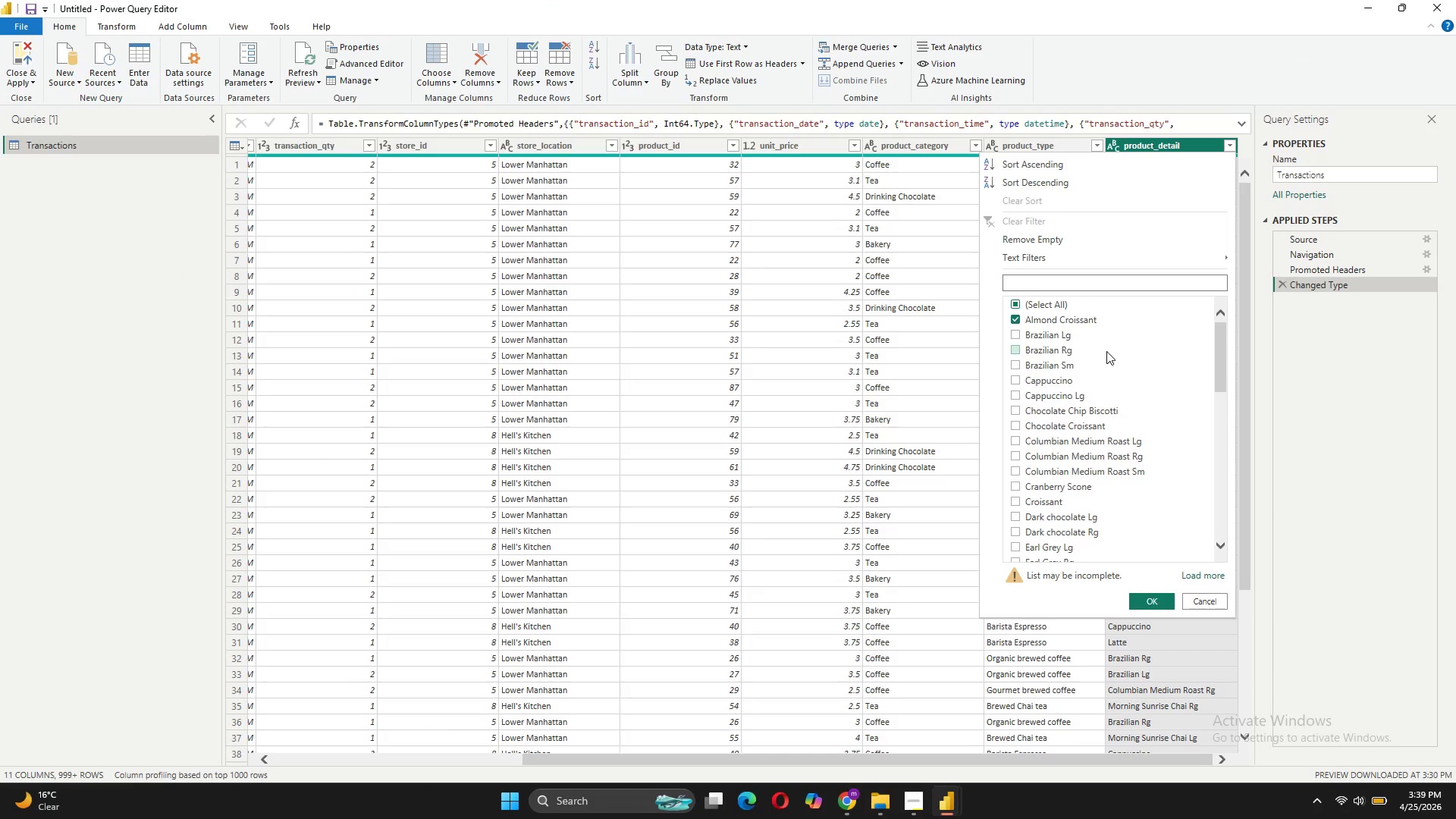 
scroll: coordinate [1085, 460], scroll_direction: down, amount: 6.0
 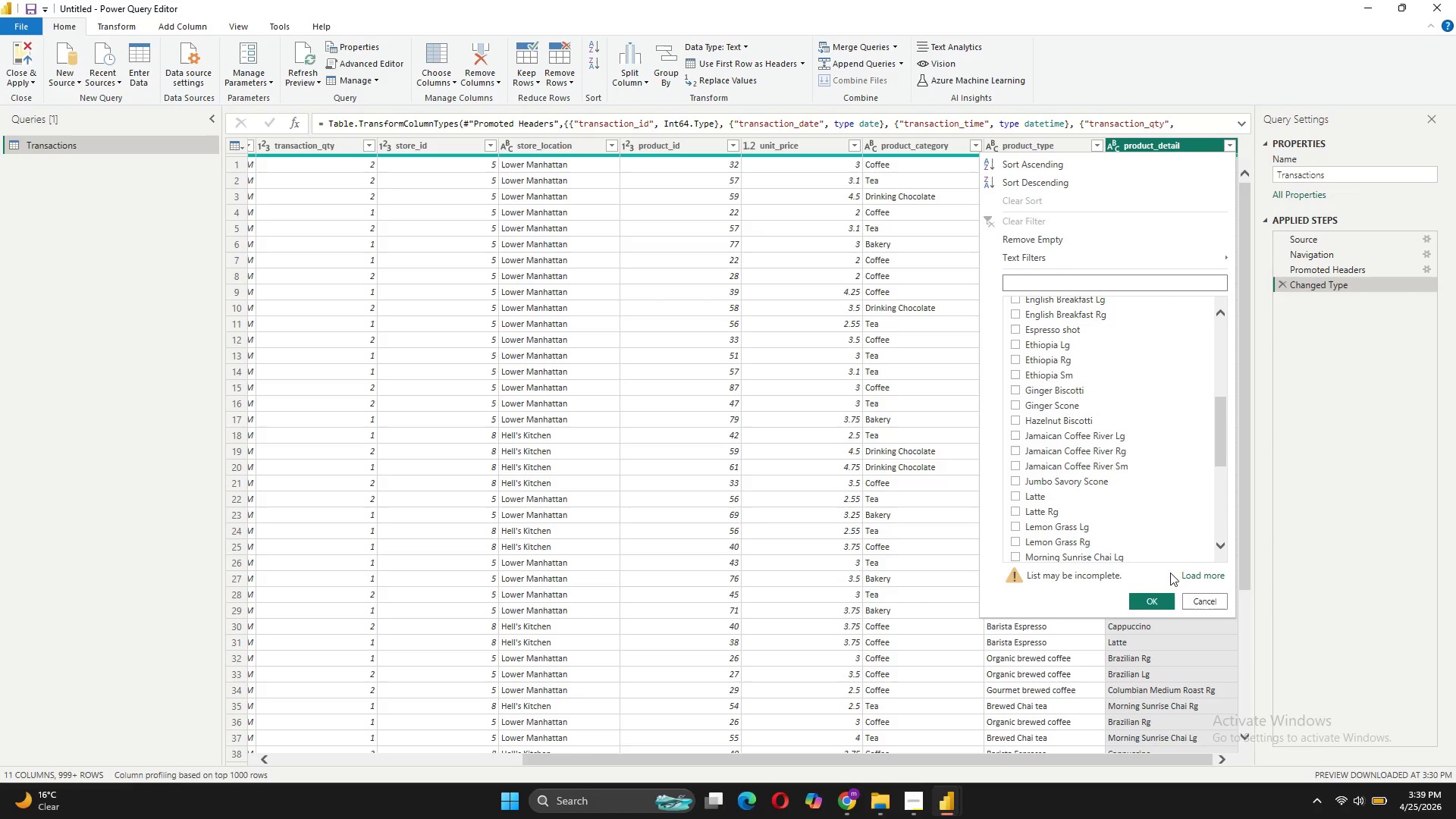 
left_click([1185, 569])
 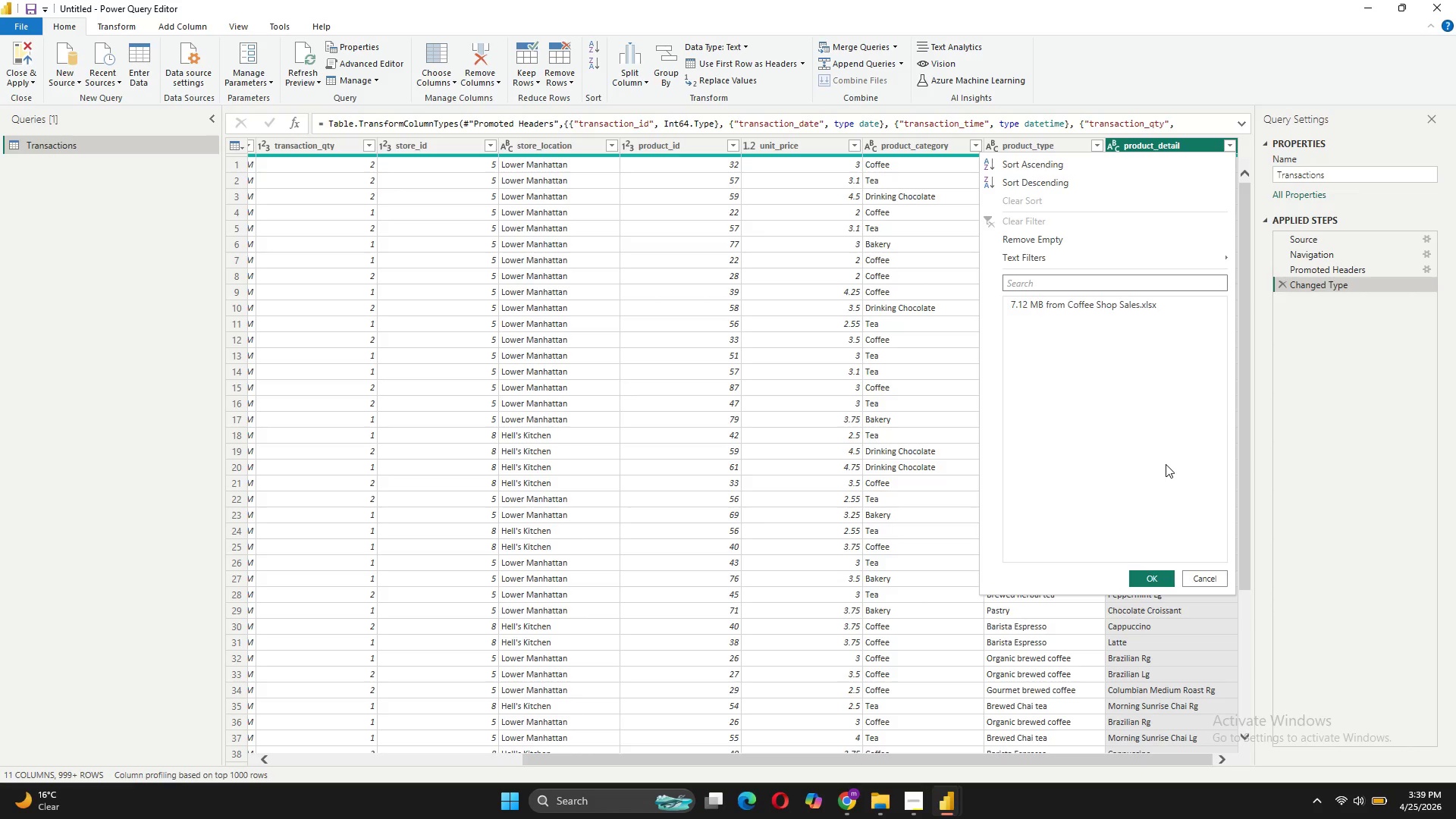 
scroll: coordinate [1045, 494], scroll_direction: down, amount: 15.0
 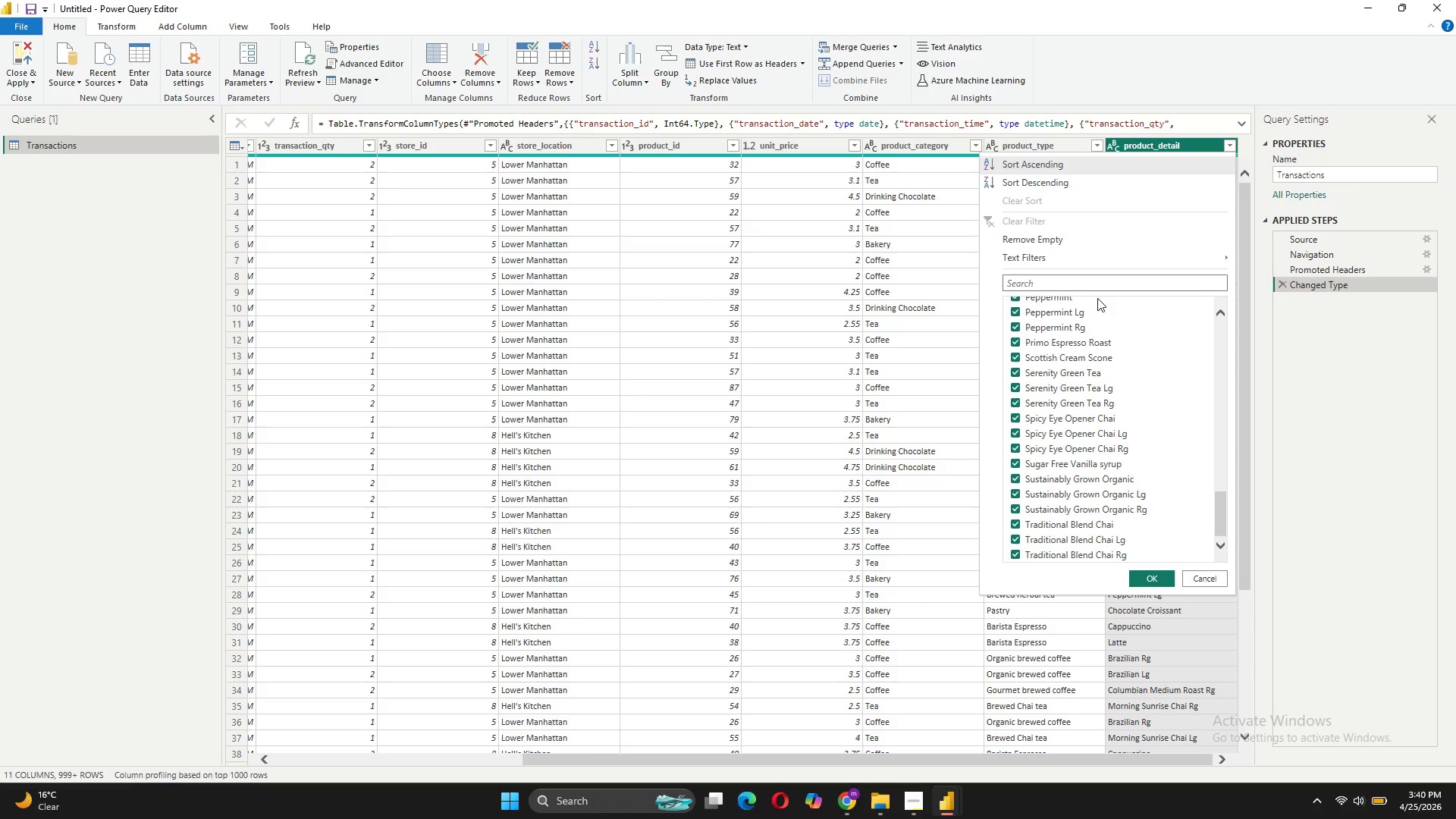 
left_click([1098, 281])
 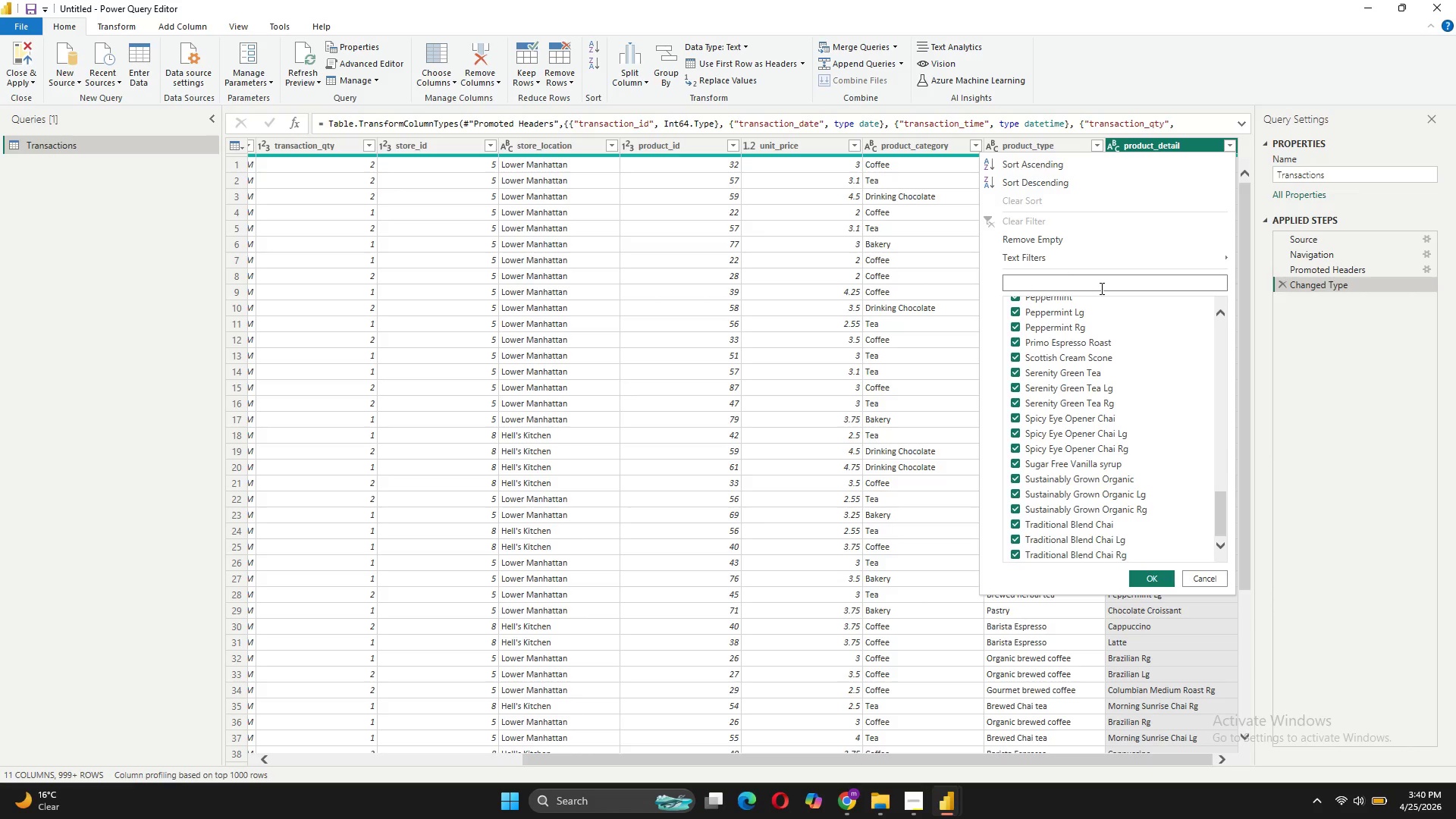 
type(soy)
key(Backspace)
key(Backspace)
key(Backspace)
 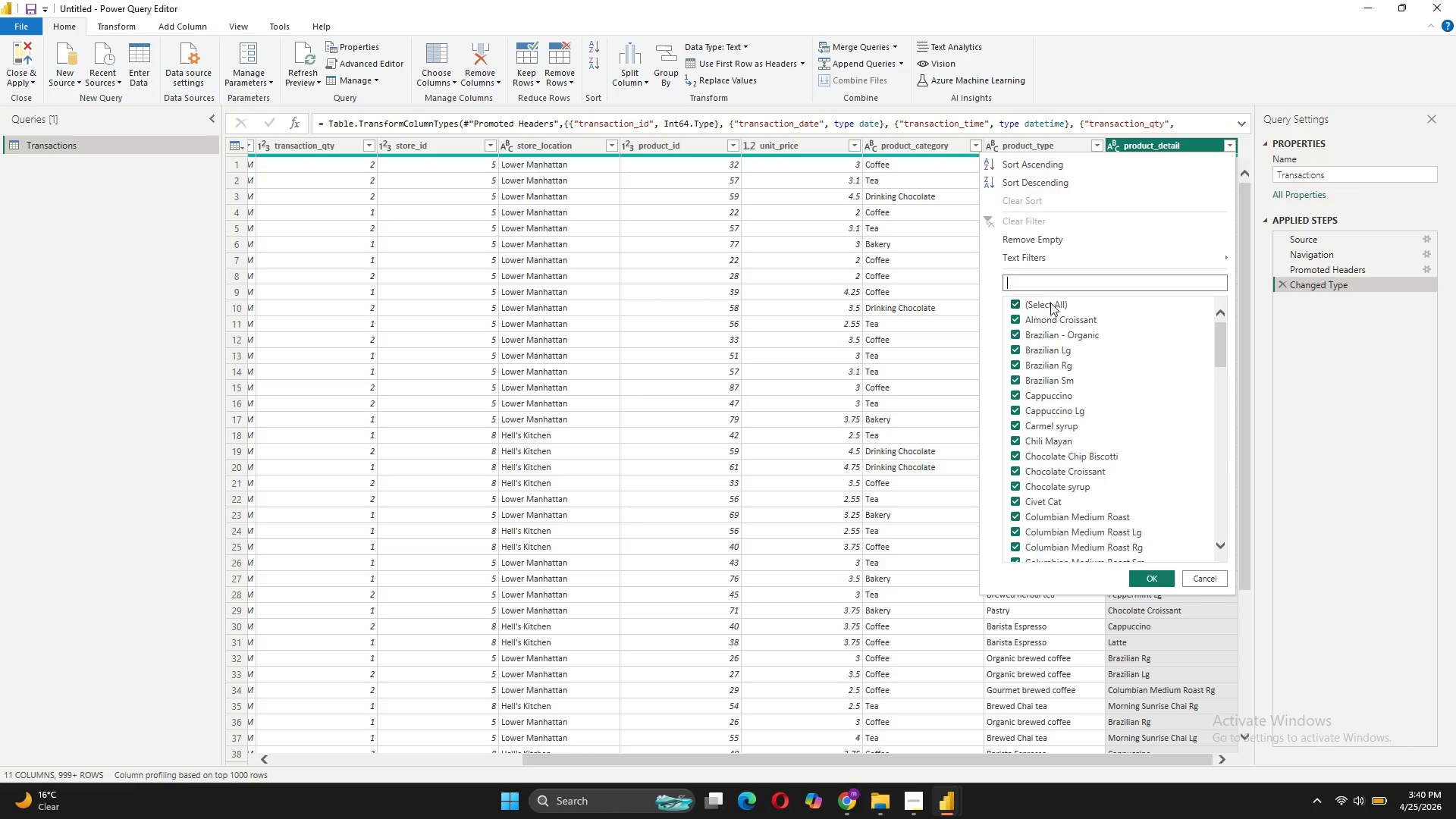 
left_click([1050, 303])
 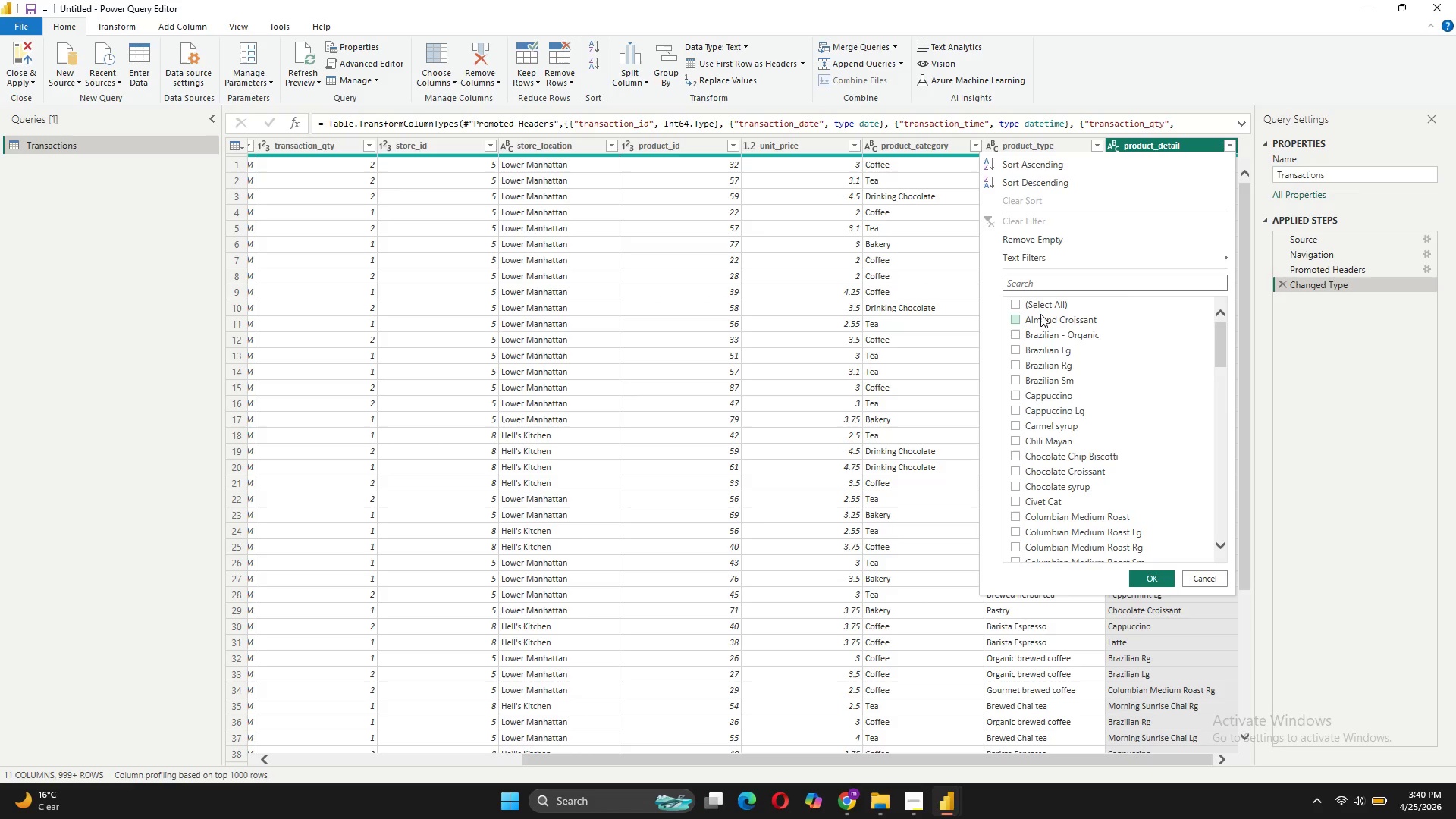 
left_click([1040, 315])
 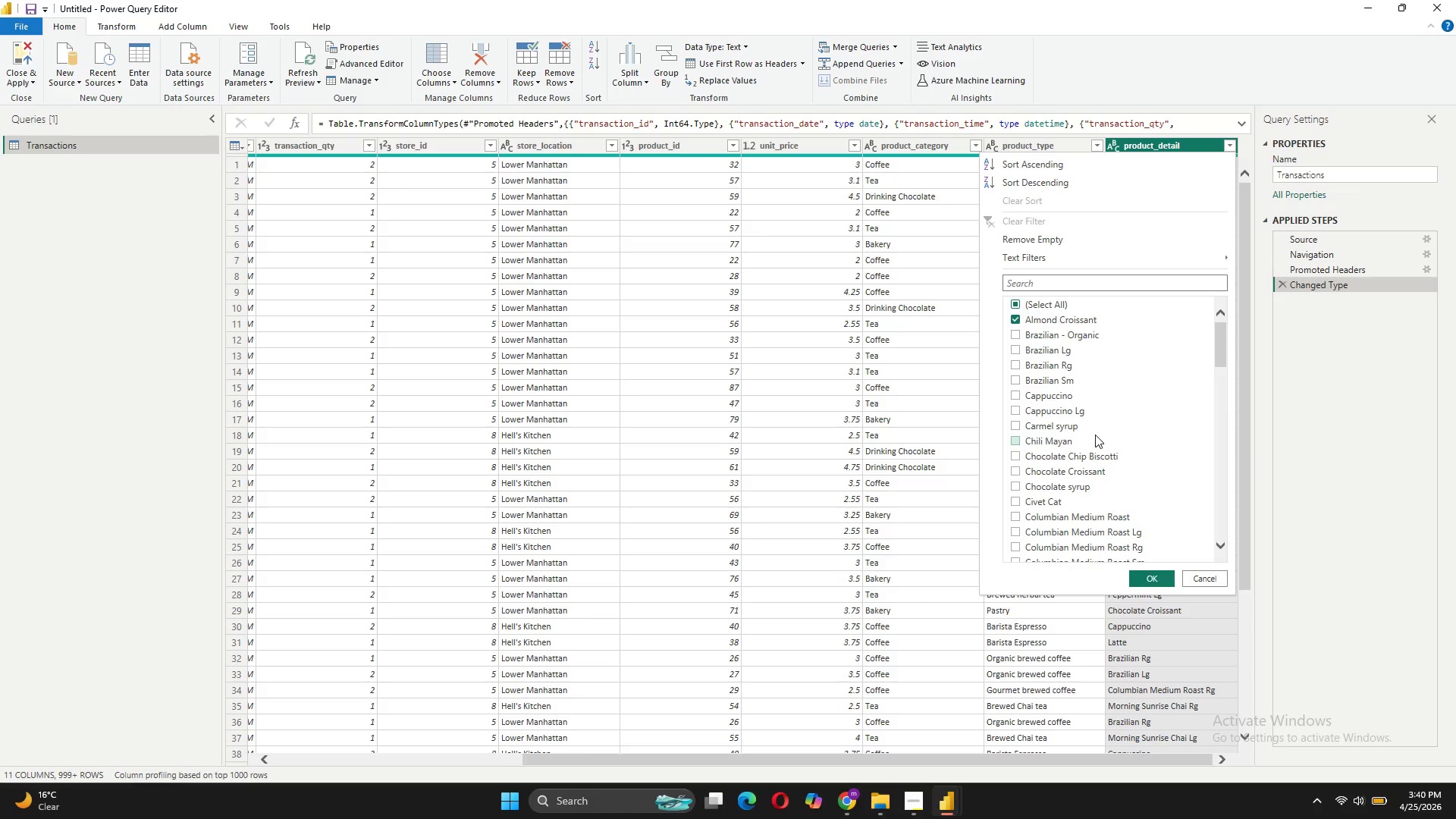 
wait(5.61)
 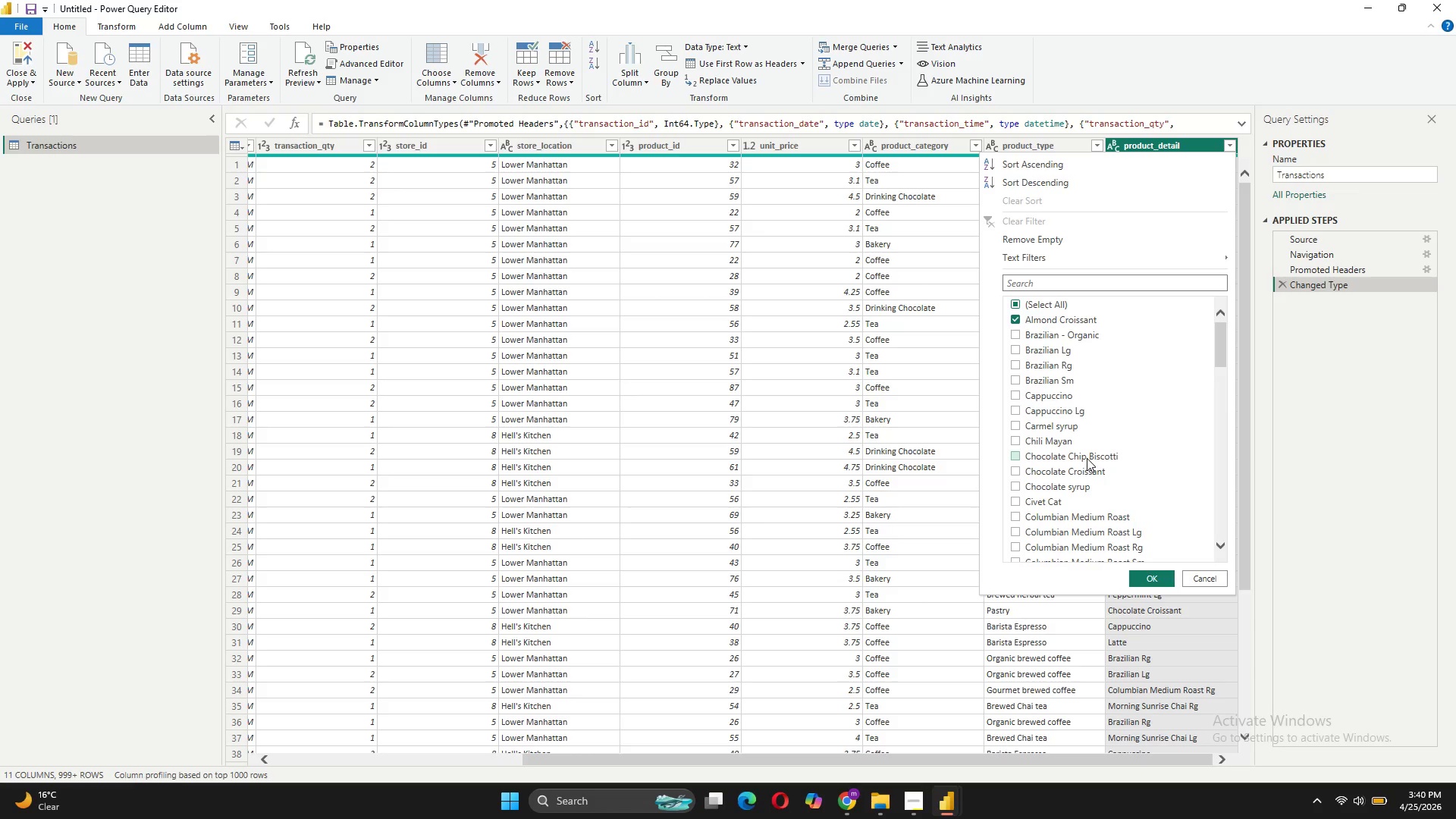 
scroll: coordinate [1084, 529], scroll_direction: down, amount: 27.0
 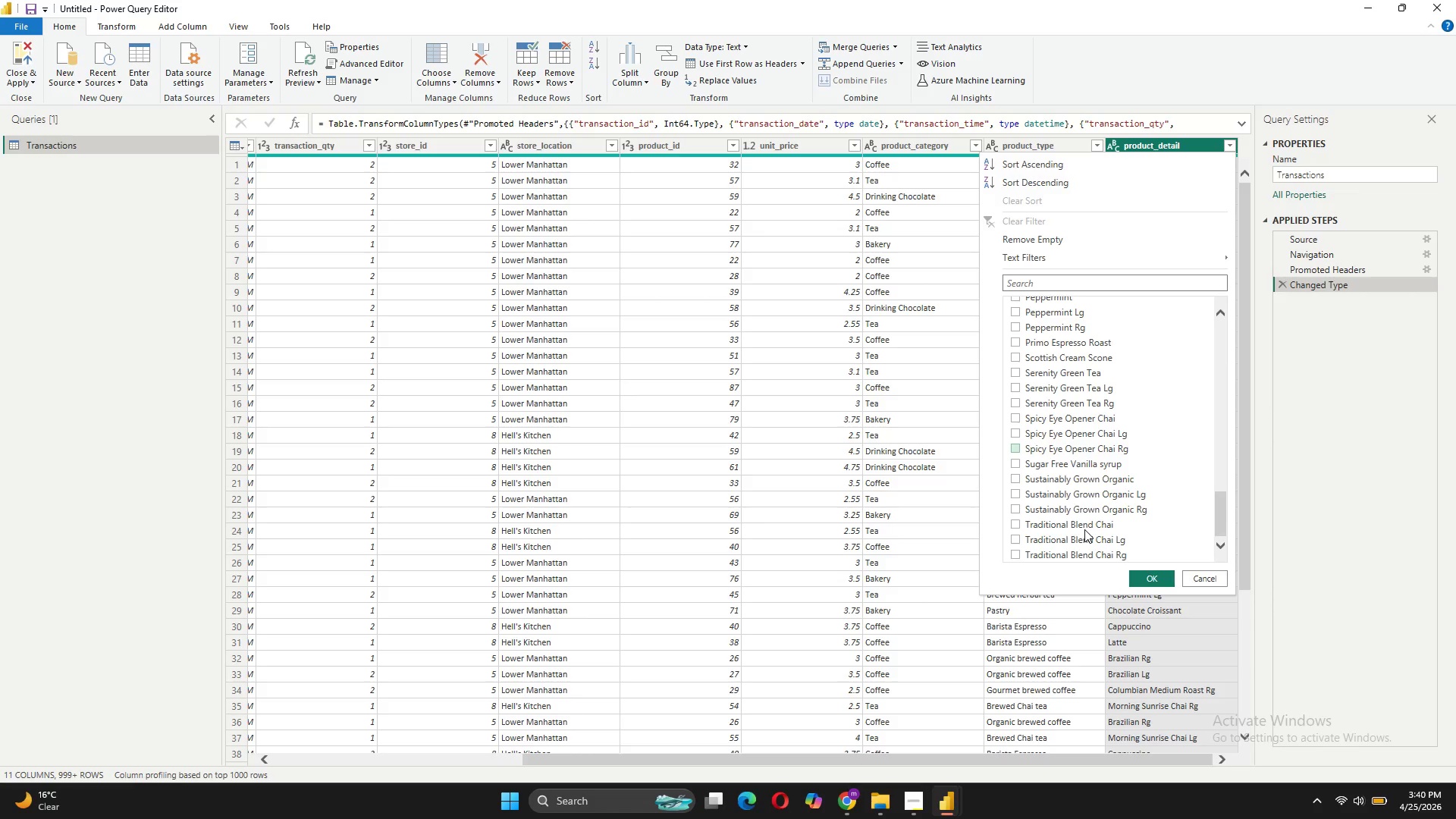 
scroll: coordinate [1084, 529], scroll_direction: up, amount: 4.0